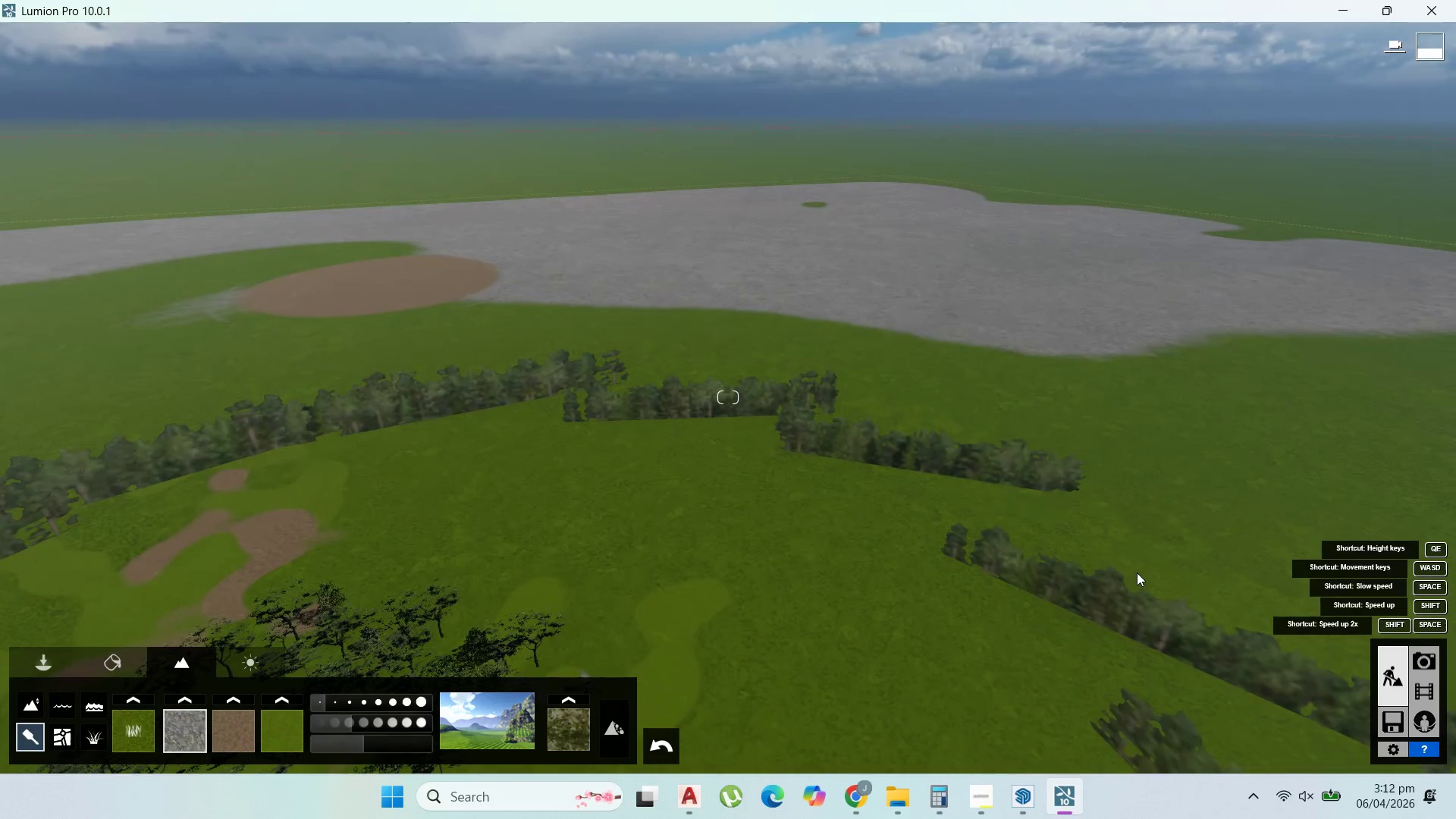 
wait(5.0)
 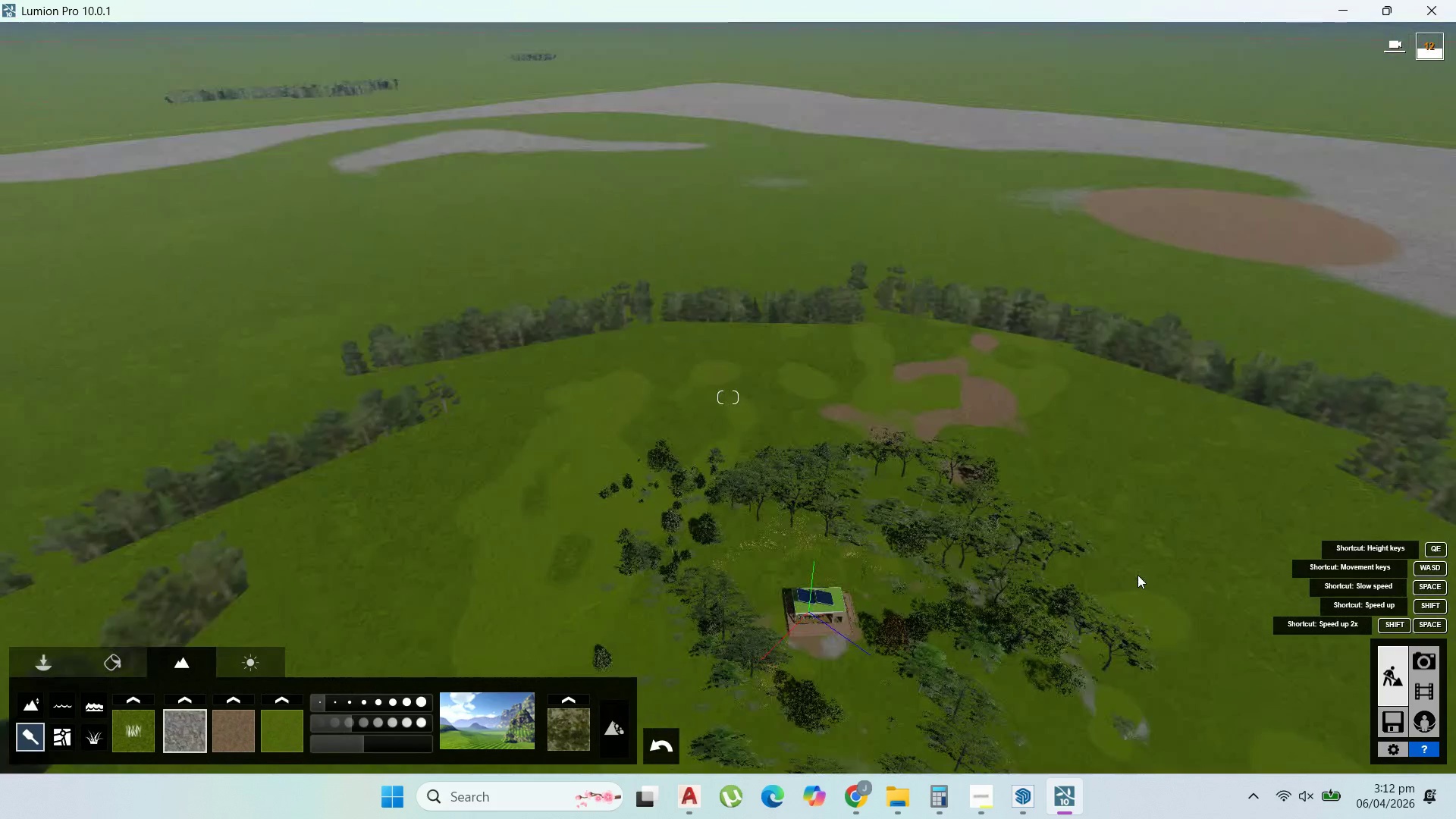 
scroll: coordinate [626, 347], scroll_direction: up, amount: 130.0
 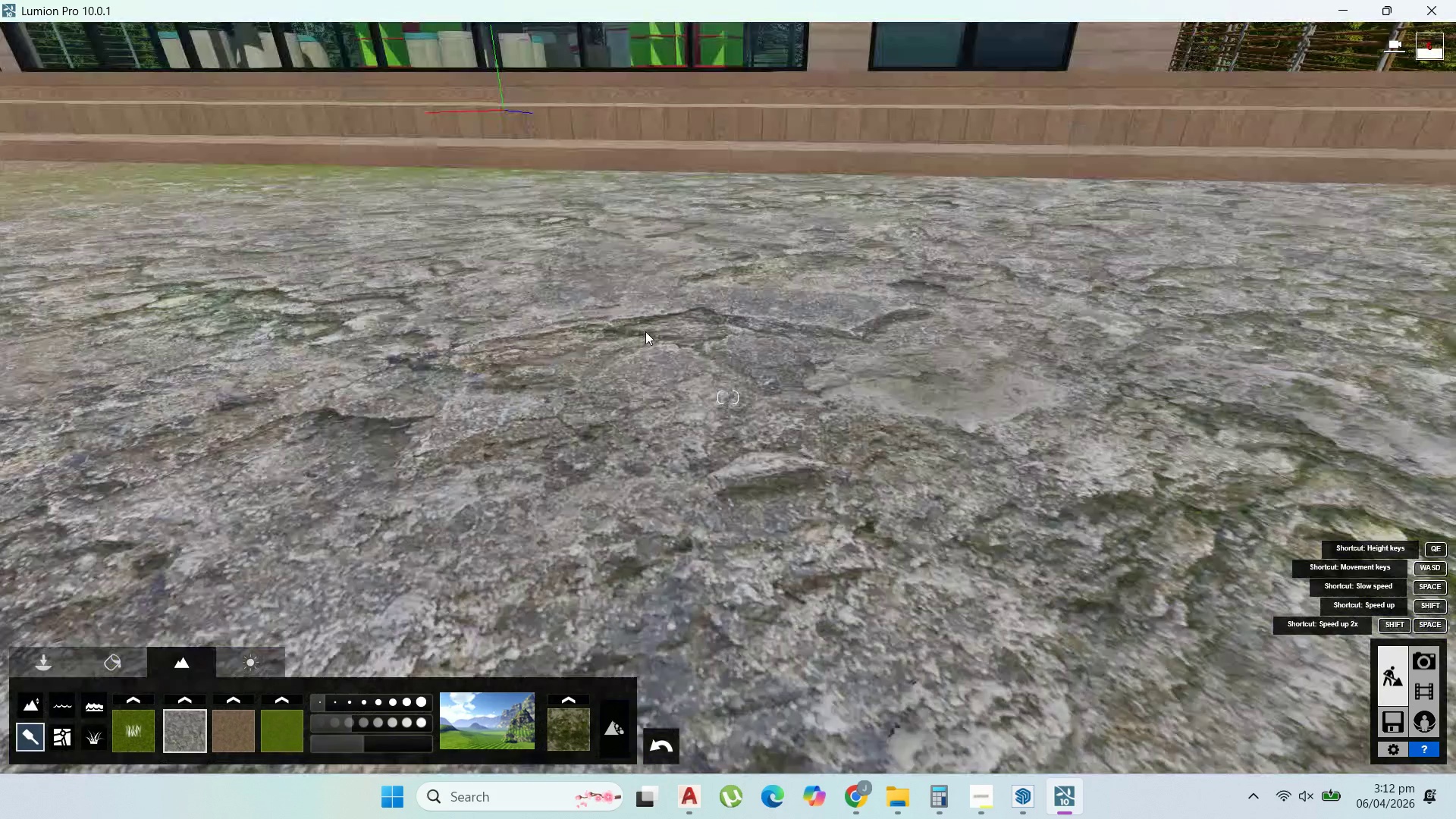 
scroll: coordinate [662, 344], scroll_direction: down, amount: 5.0
 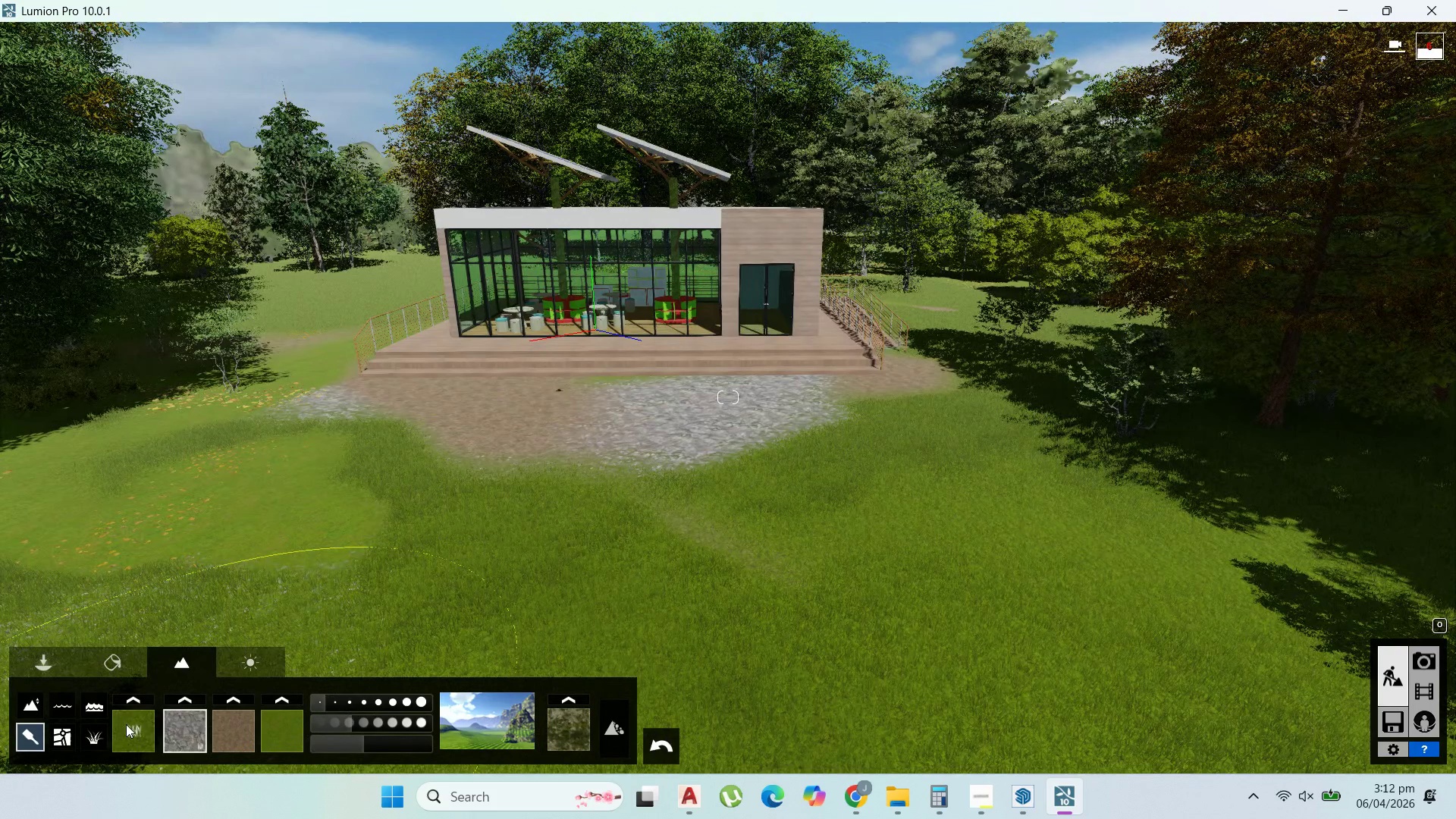 
wait(7.22)
 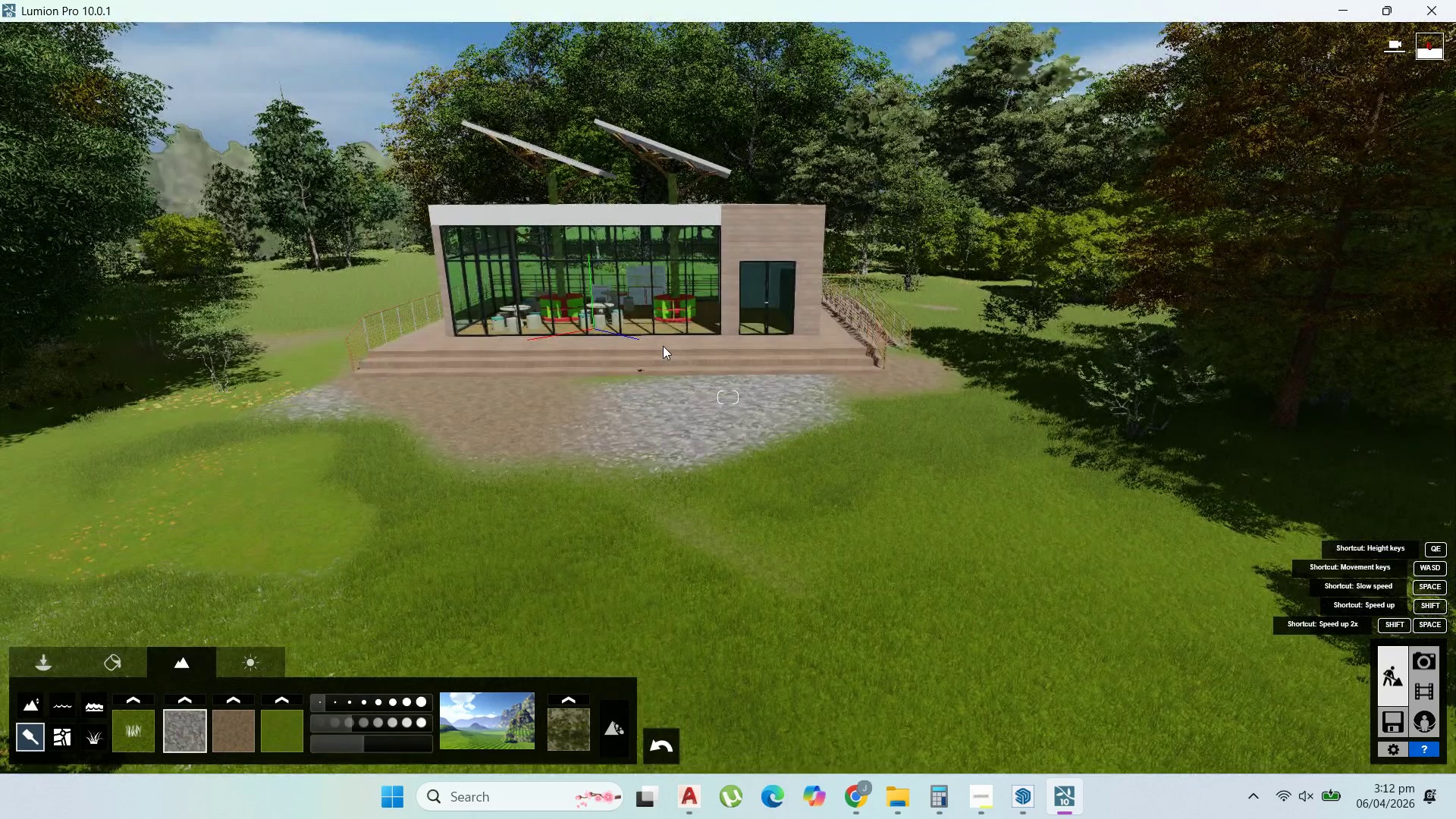 
left_click([733, 406])
 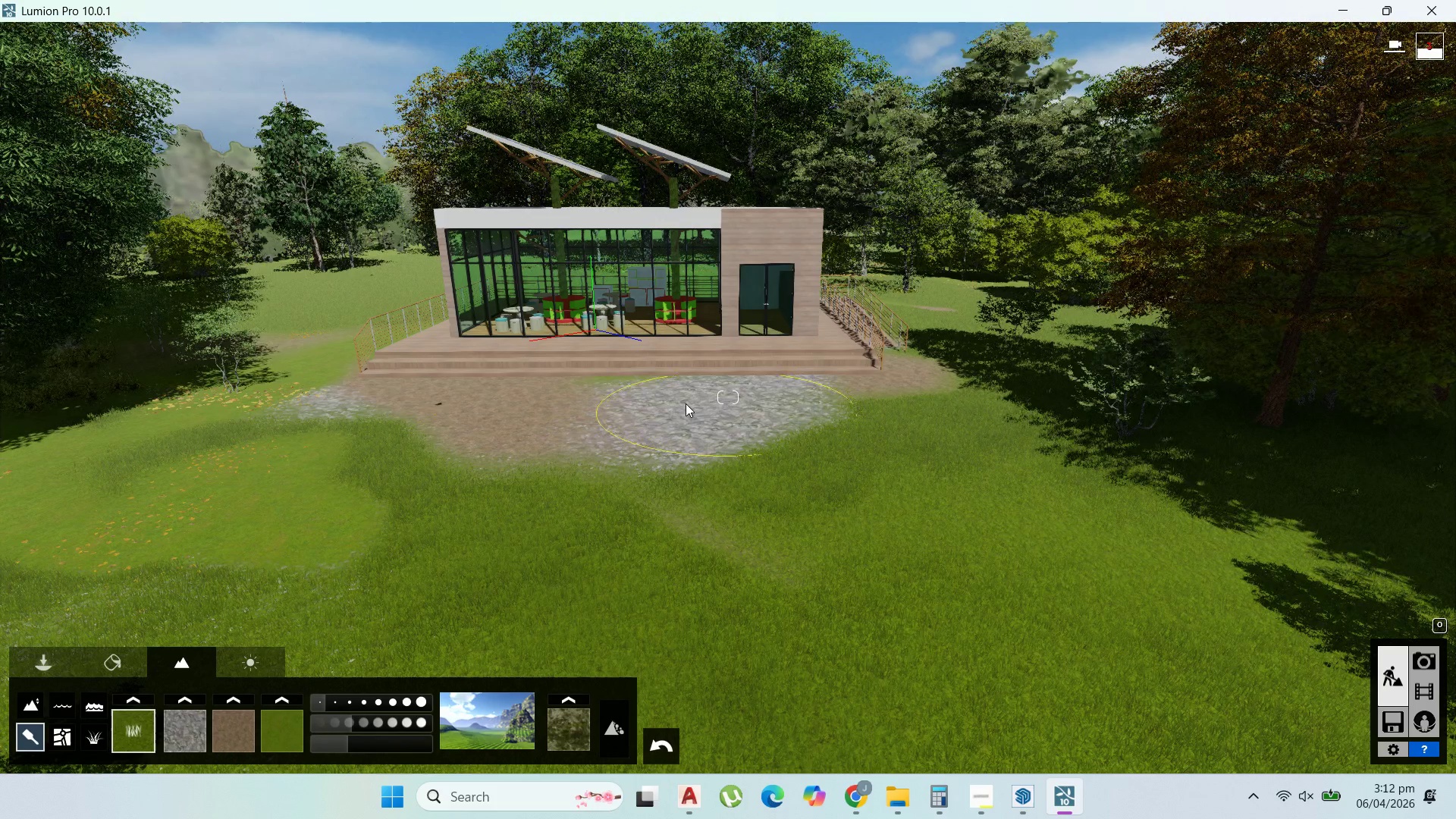 
left_click([686, 403])
 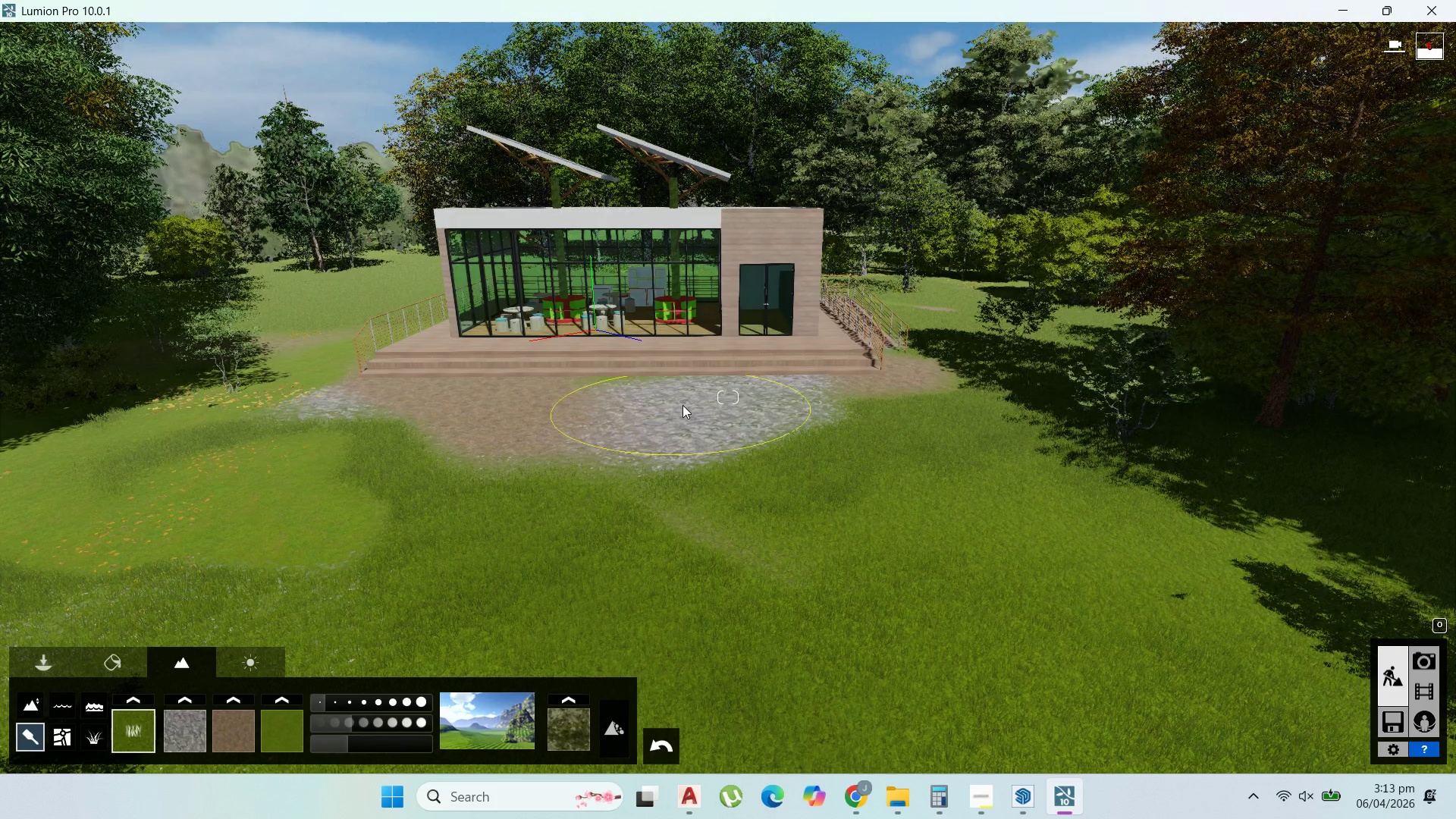 
wait(7.66)
 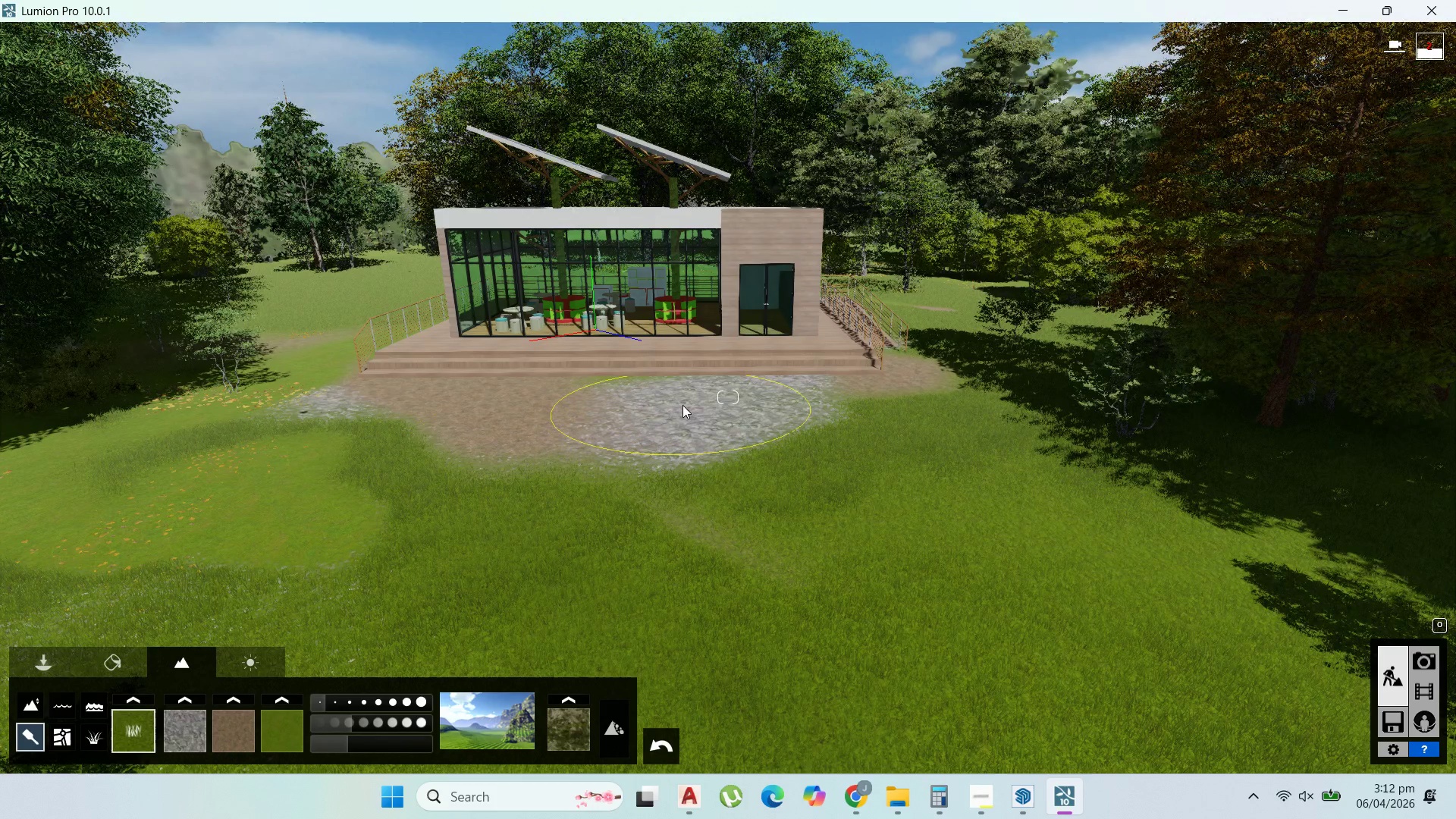 
left_click_drag(start_coordinate=[683, 407], to_coordinate=[530, 451])
 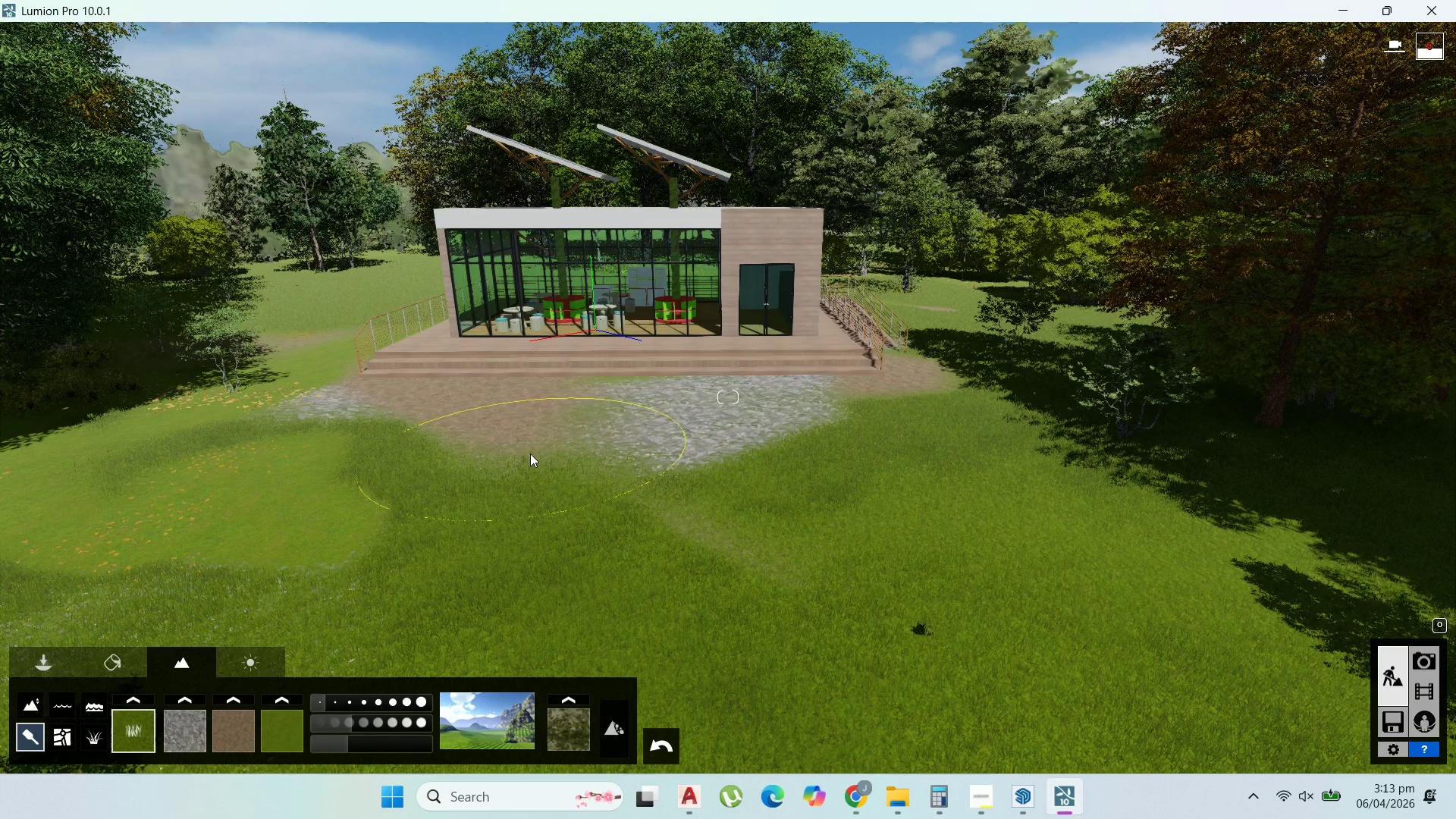 
left_click_drag(start_coordinate=[530, 456], to_coordinate=[968, 397])
 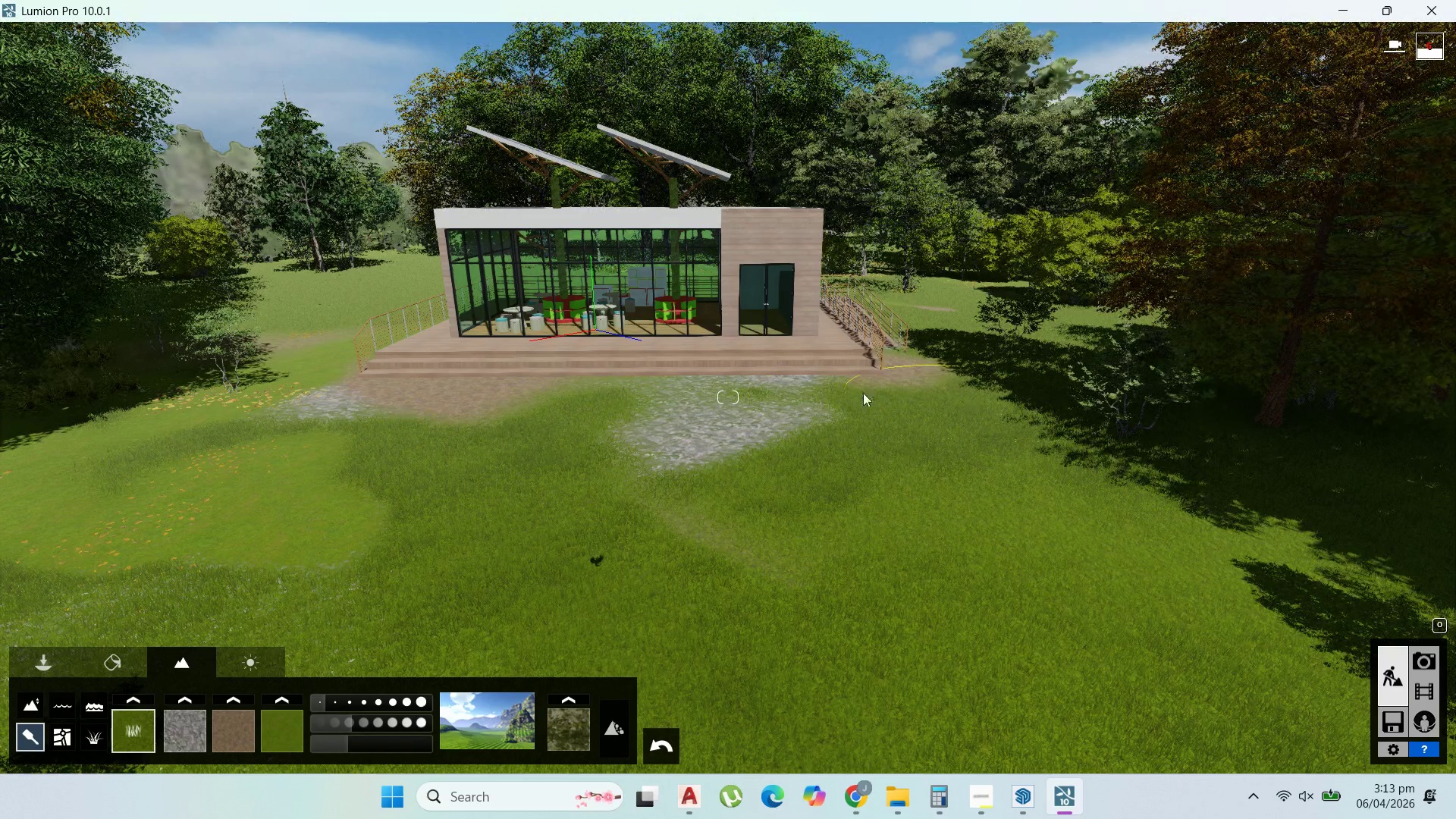 
left_click_drag(start_coordinate=[853, 388], to_coordinate=[836, 381])
 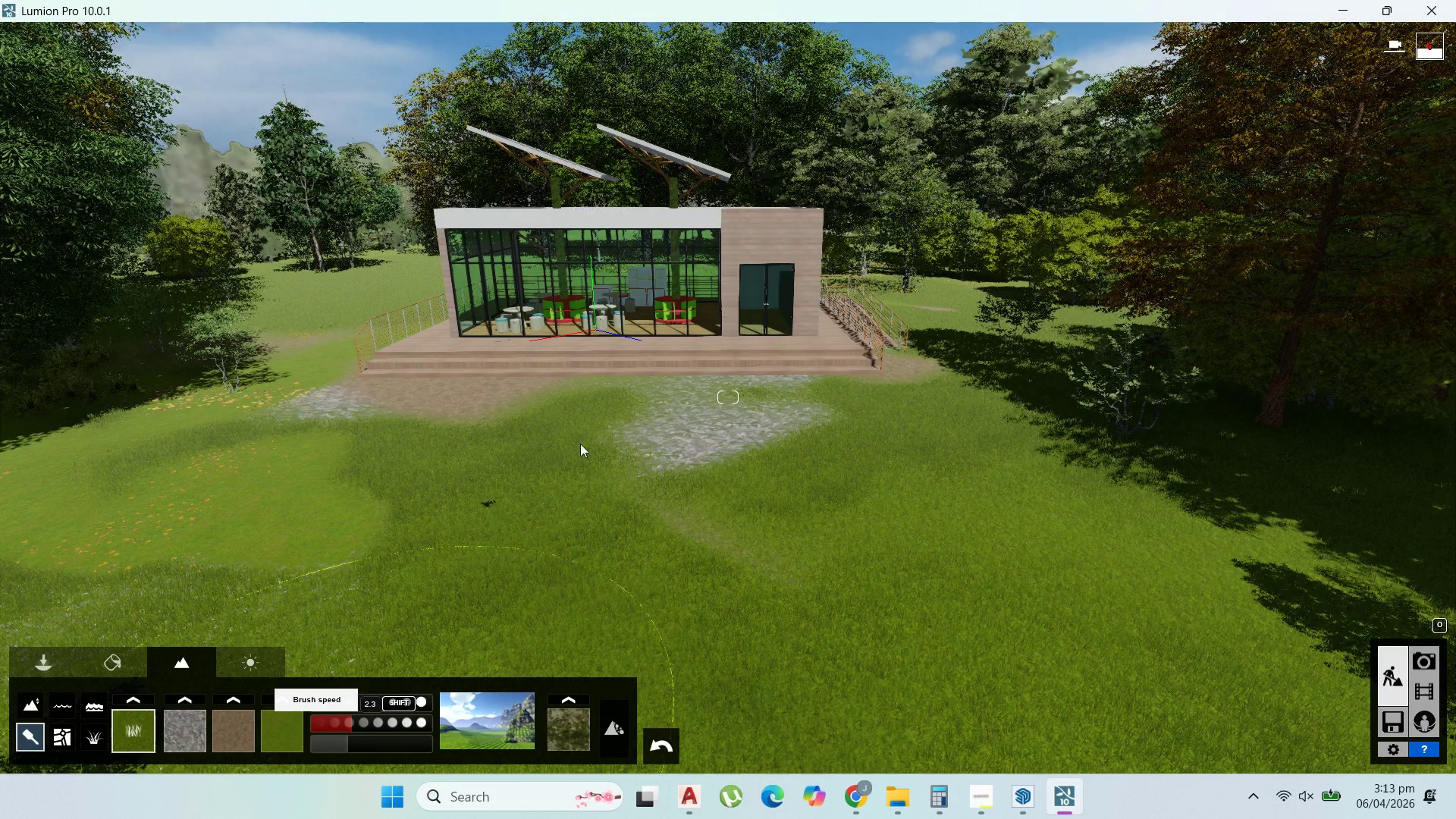 
left_click_drag(start_coordinate=[355, 405], to_coordinate=[361, 375])
 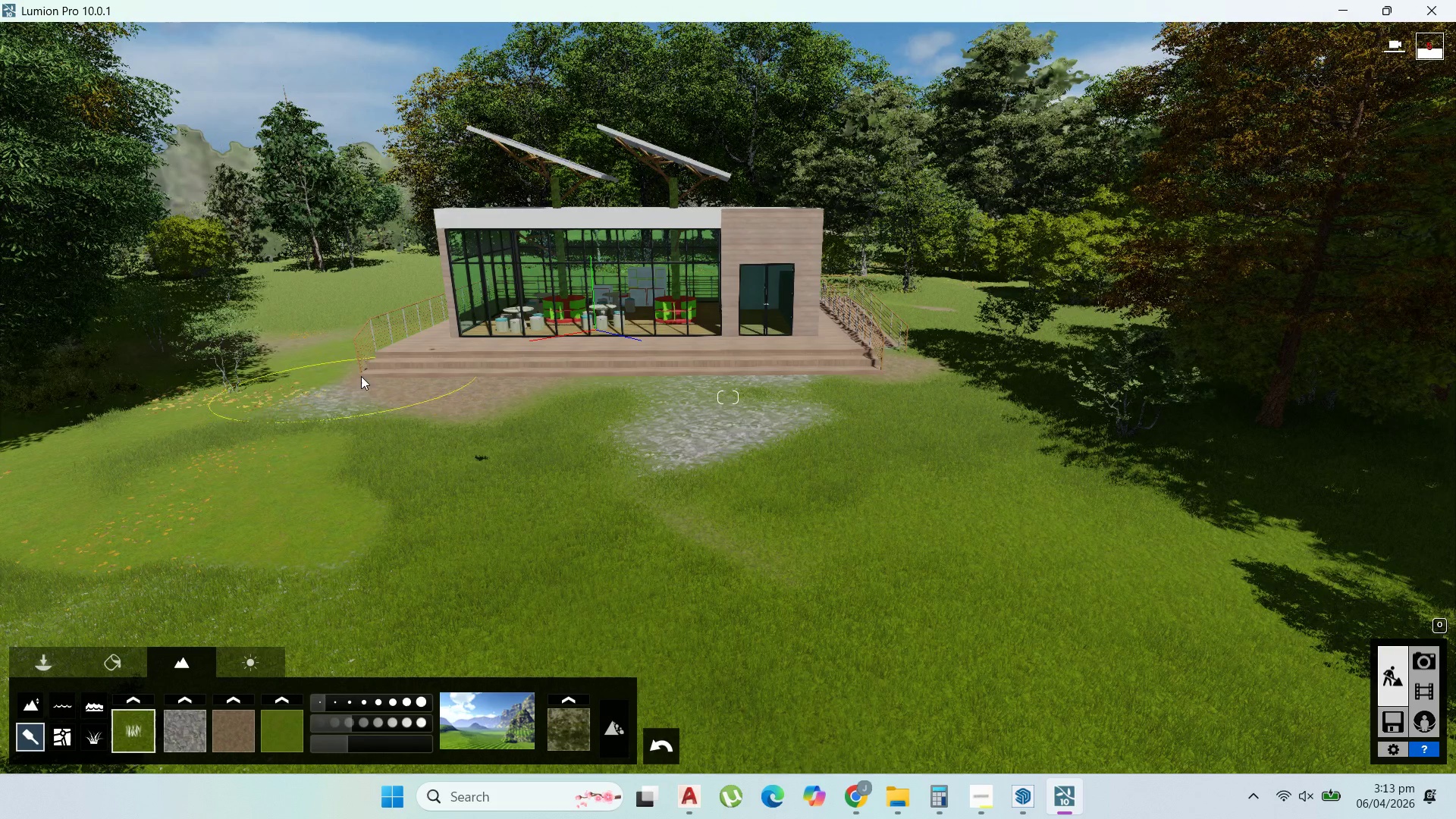 
left_click_drag(start_coordinate=[361, 376], to_coordinate=[362, 385])
 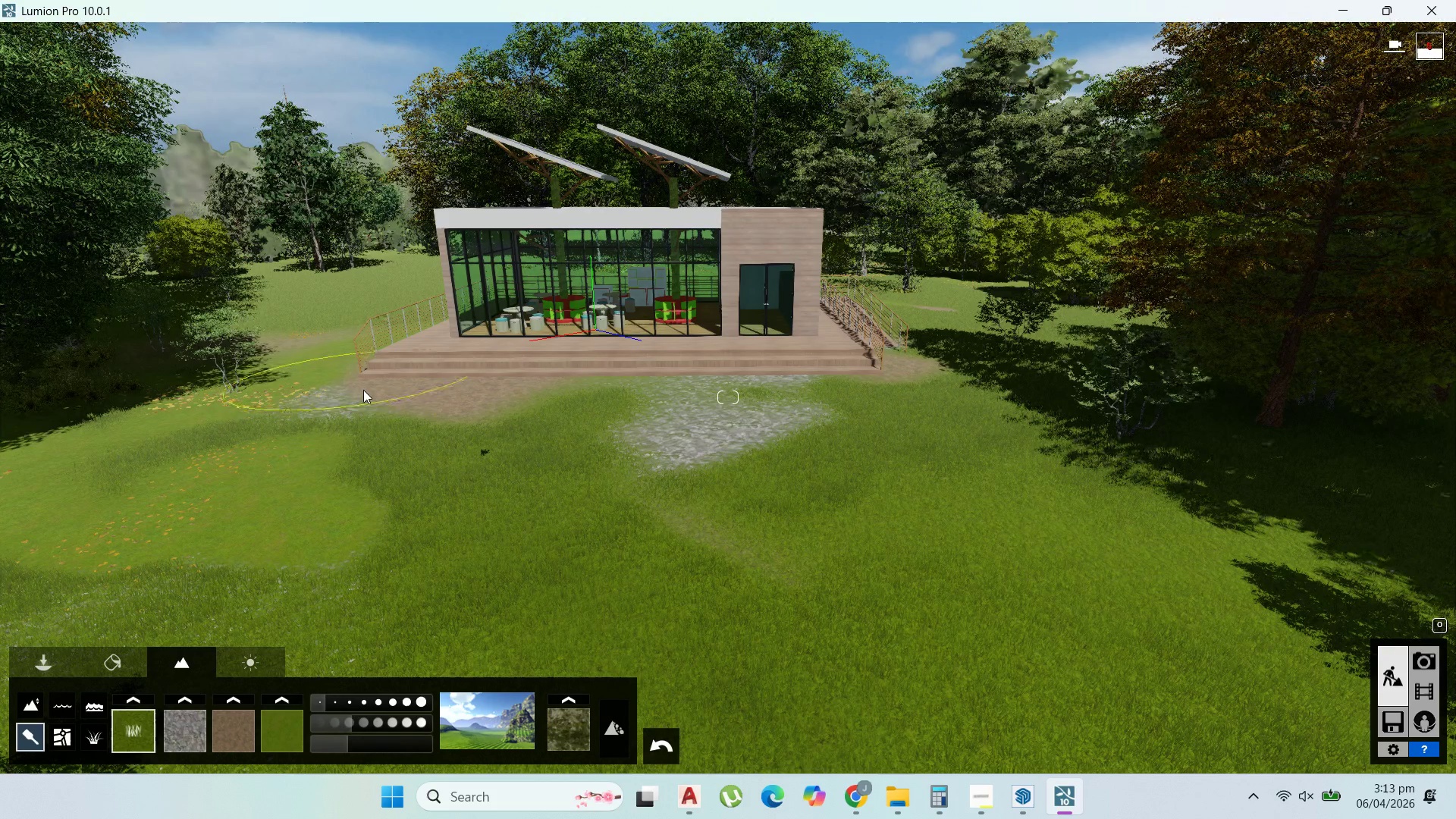 
double_click([363, 390])
 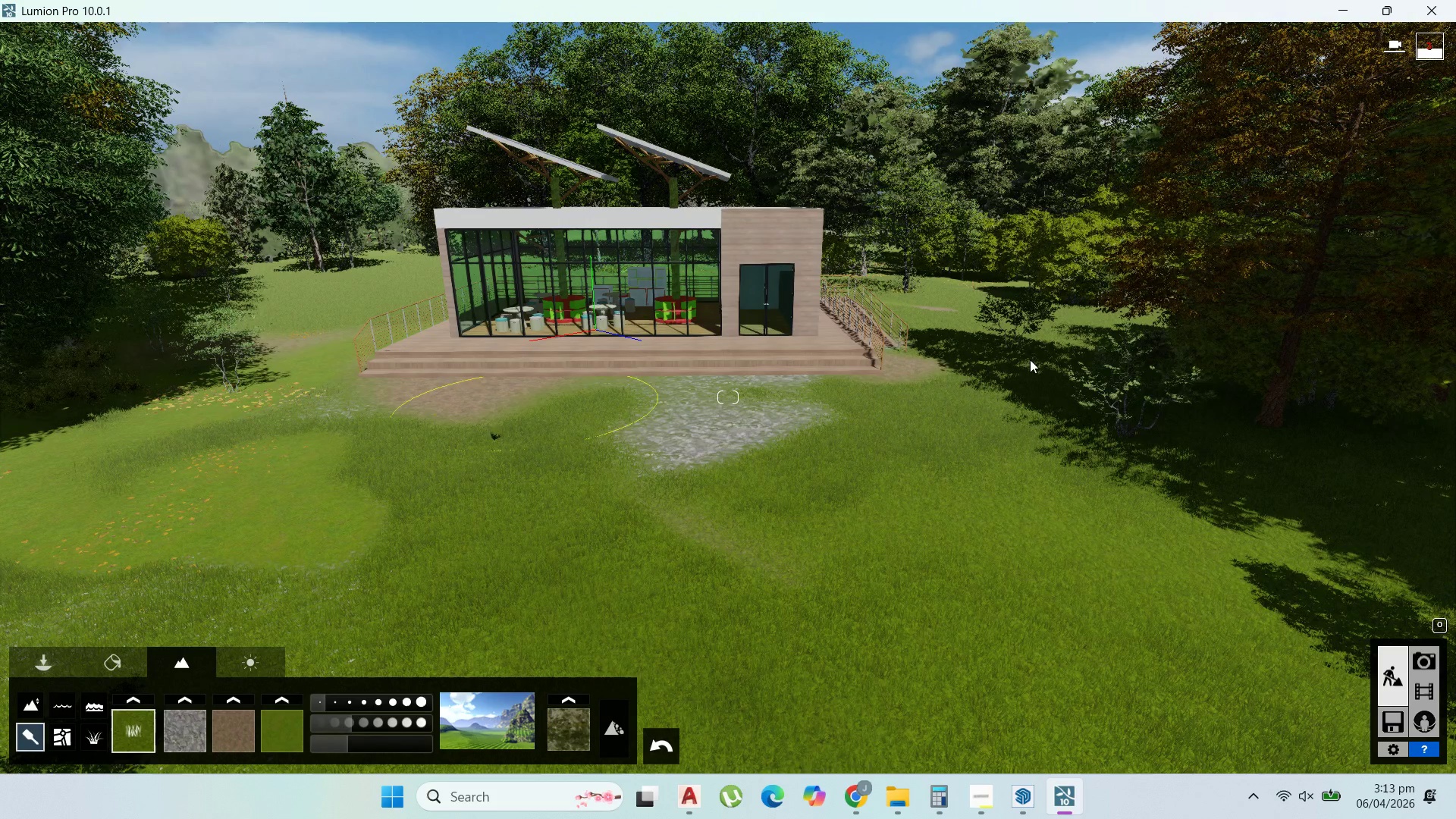 
left_click_drag(start_coordinate=[911, 370], to_coordinate=[886, 385])
 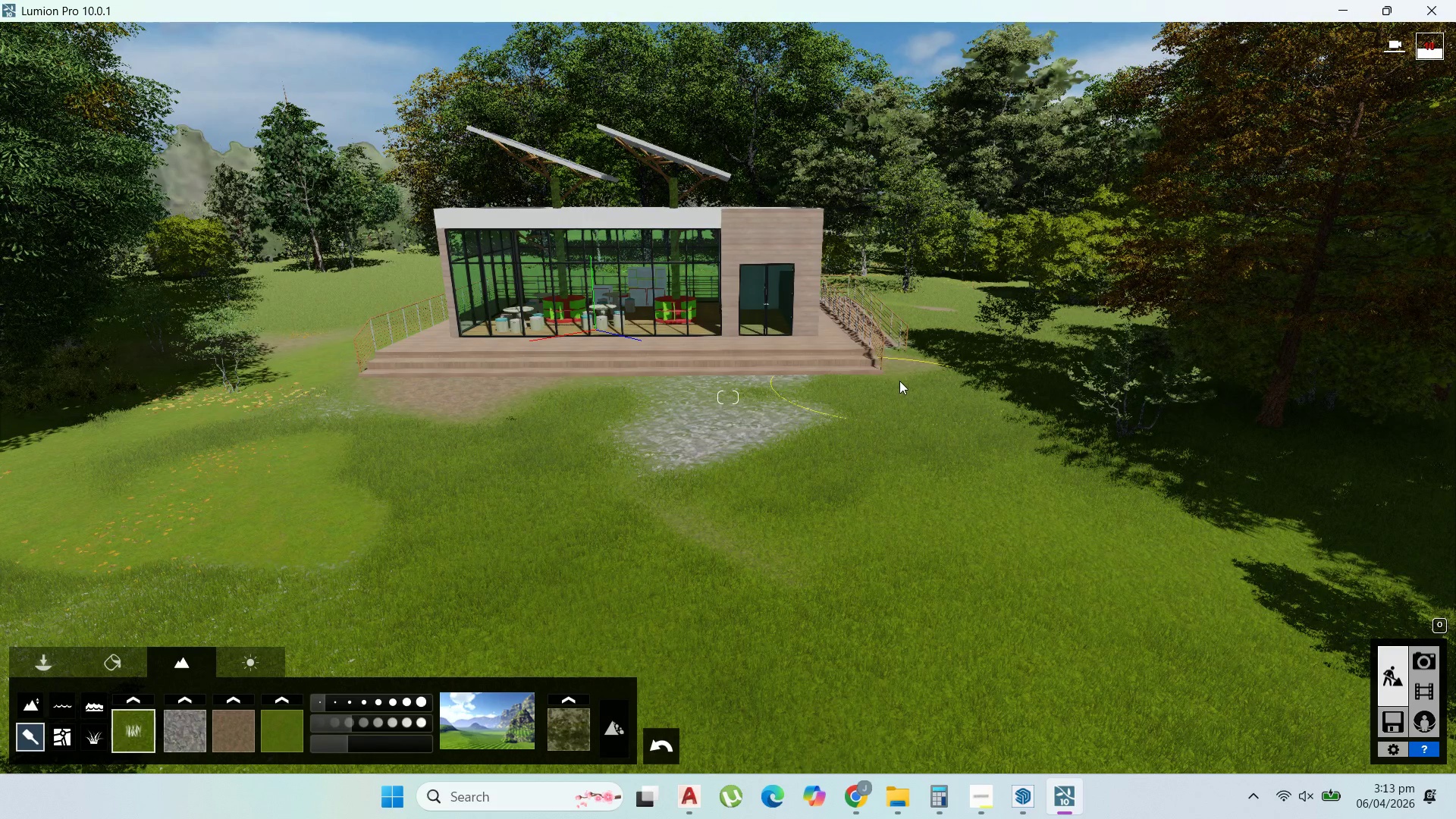 
left_click([899, 381])
 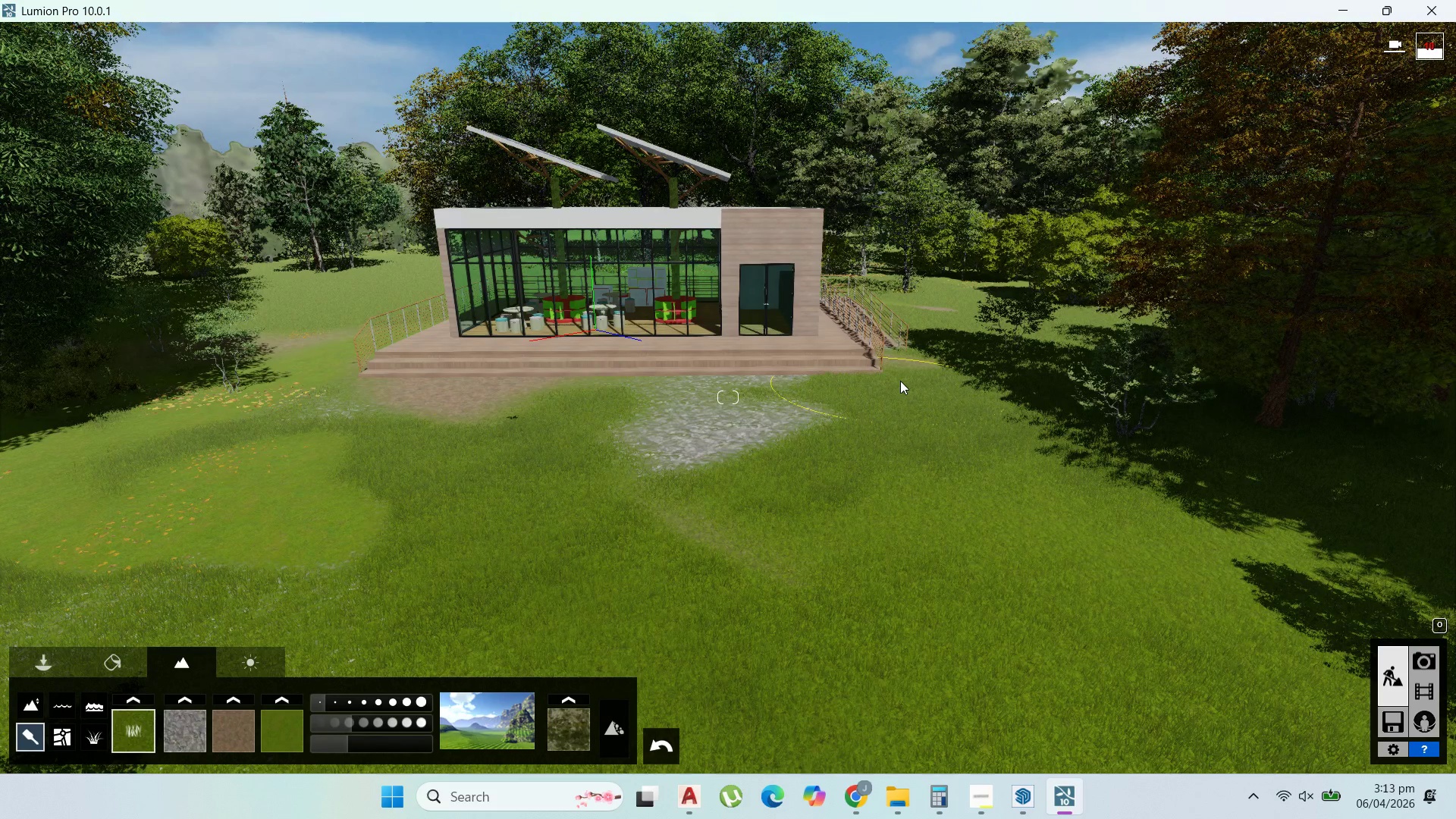 
triple_click([900, 381])
 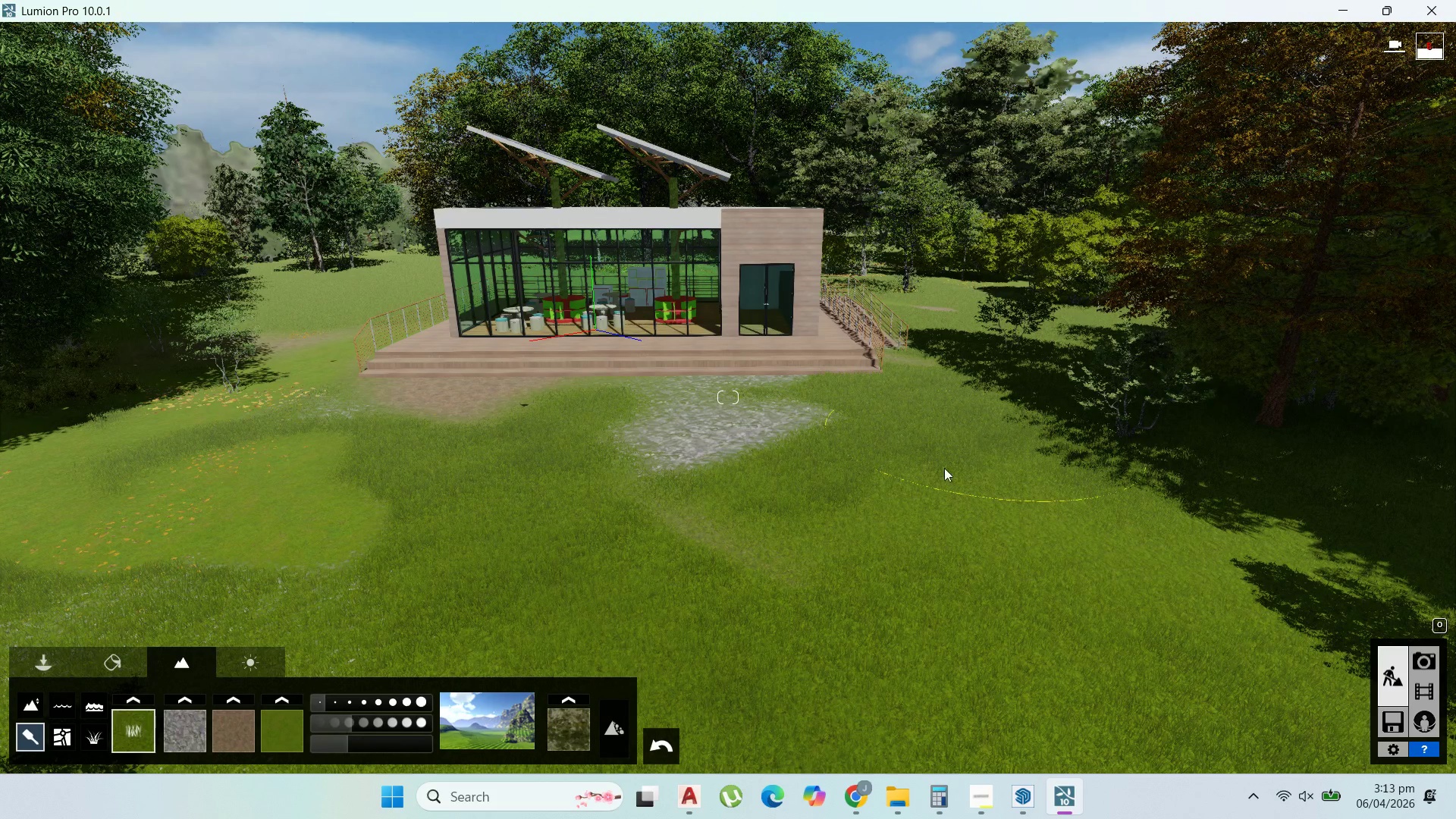 
scroll: coordinate [859, 474], scroll_direction: down, amount: 4.0
 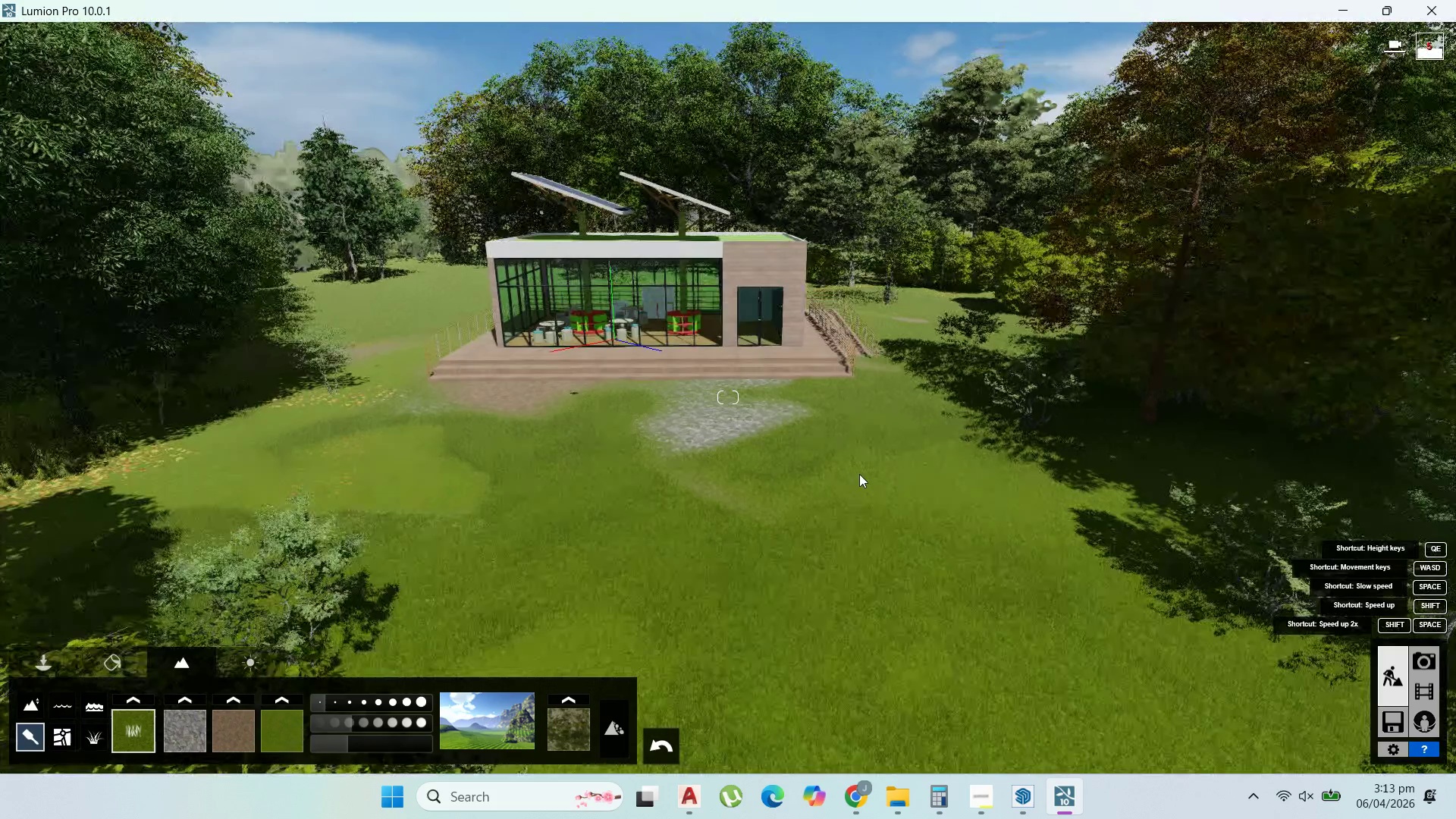 
scroll: coordinate [850, 466], scroll_direction: up, amount: 2.0
 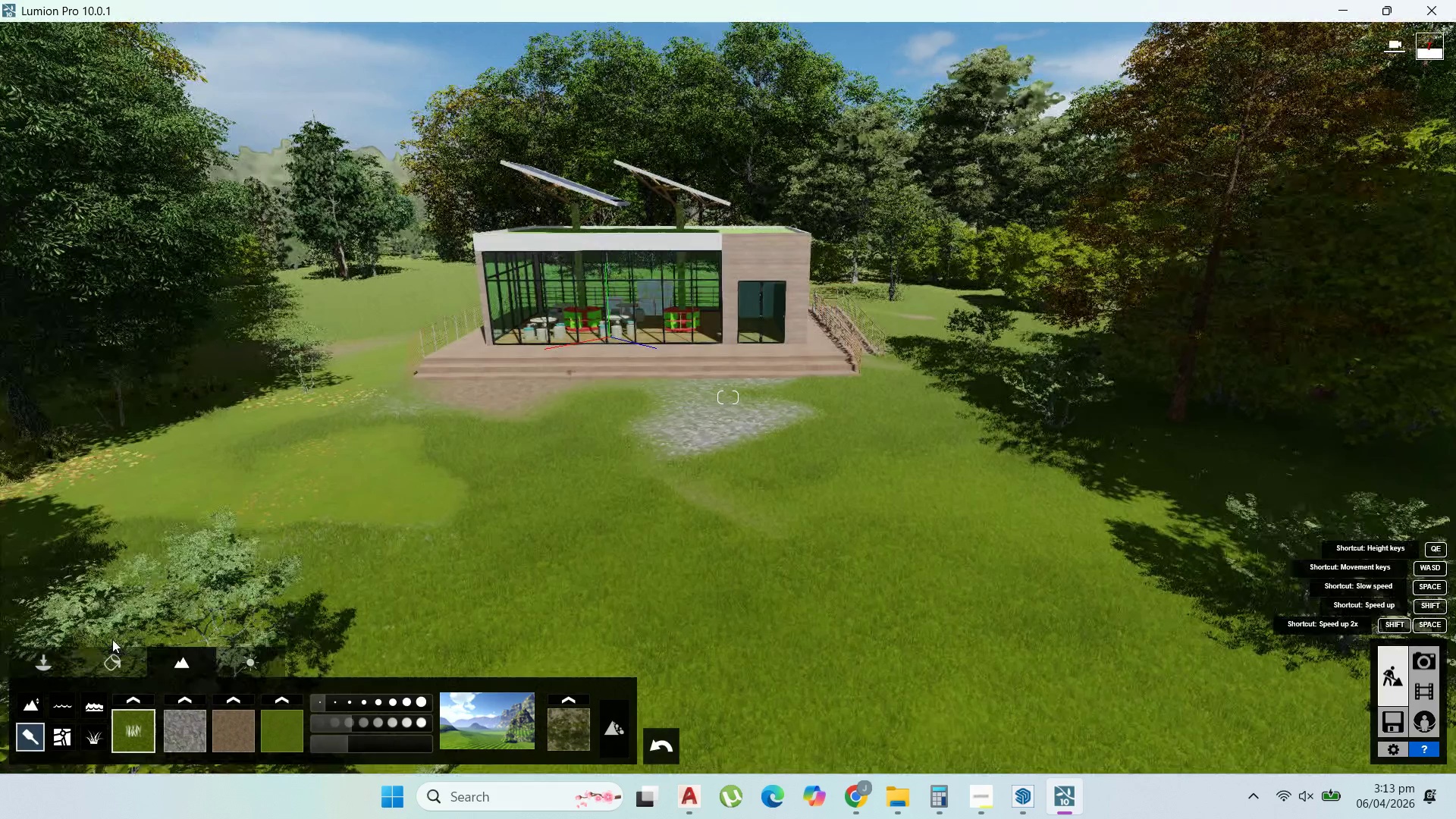 
double_click([117, 657])
 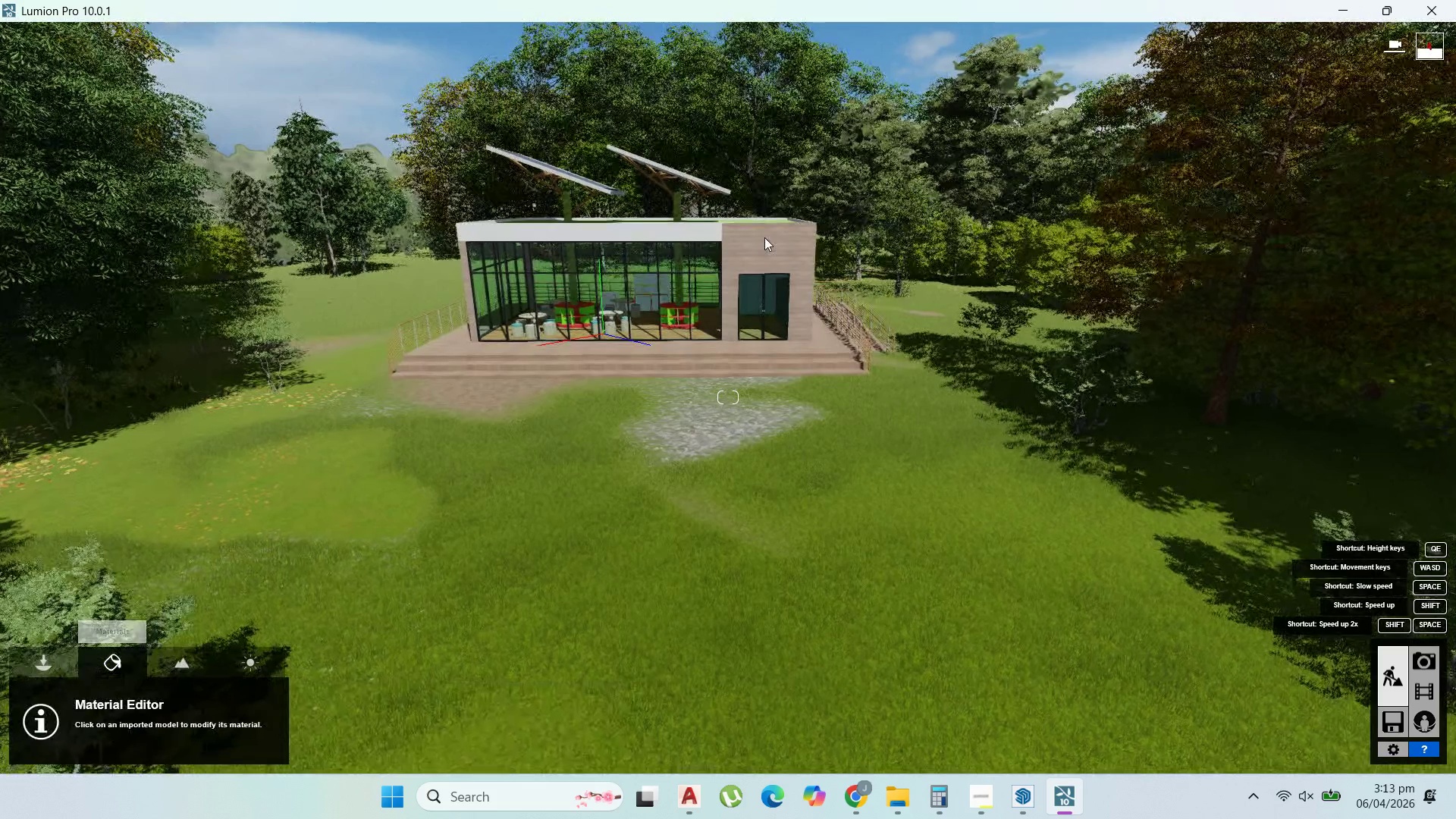 
mouse_move([786, 214])
 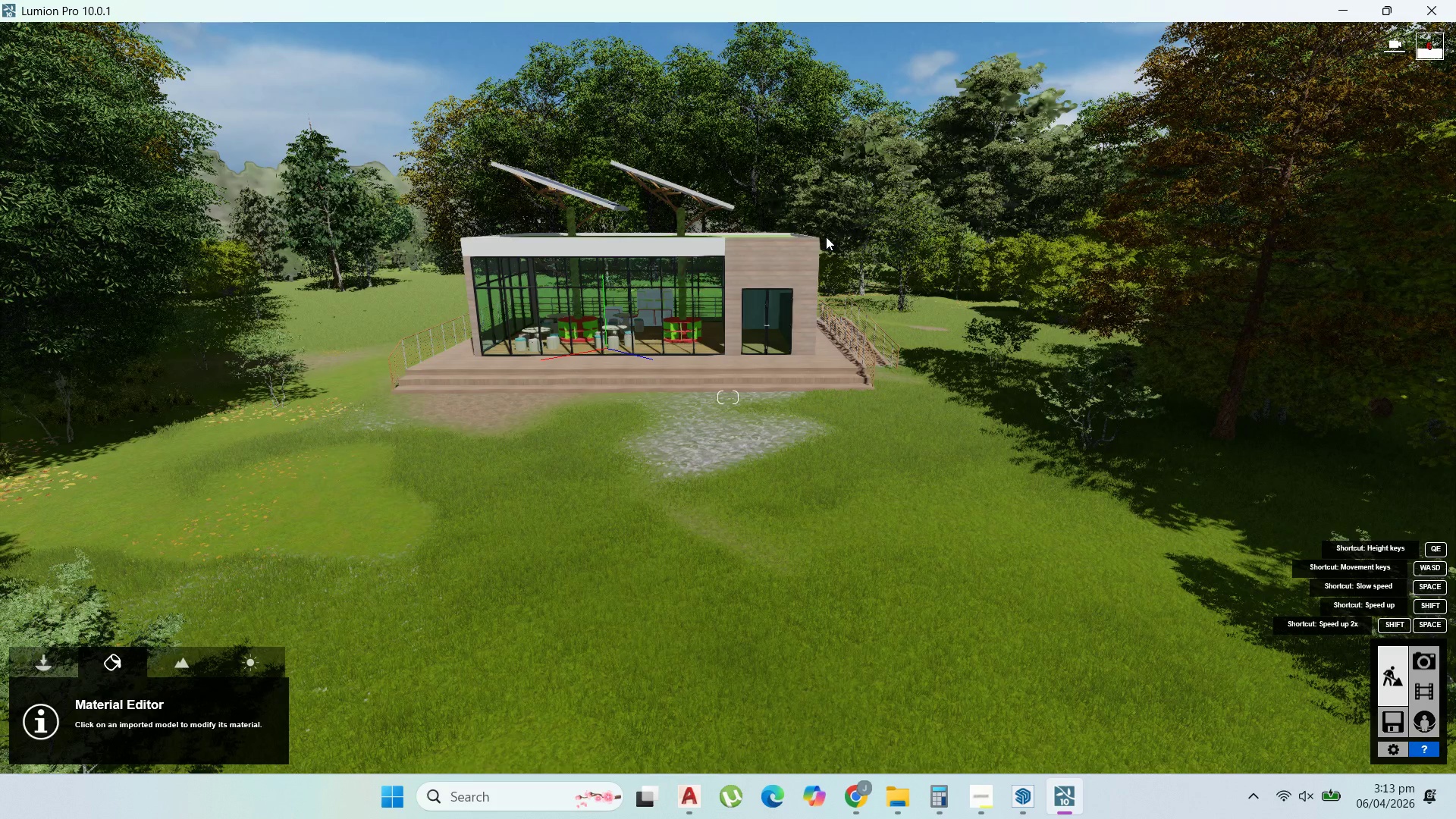 
scroll: coordinate [830, 245], scroll_direction: up, amount: 8.0
 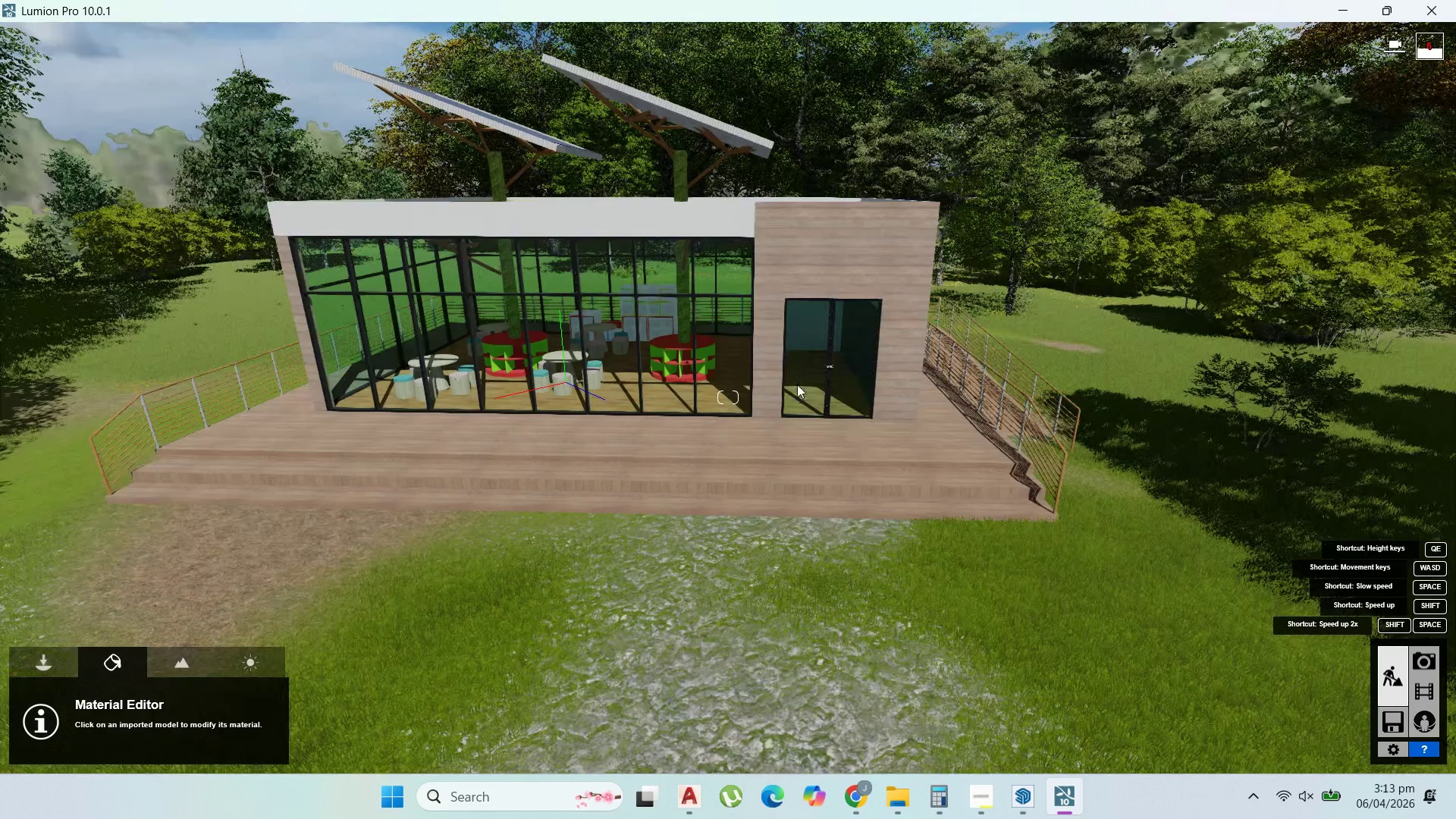 
scroll: coordinate [797, 333], scroll_direction: down, amount: 7.0
 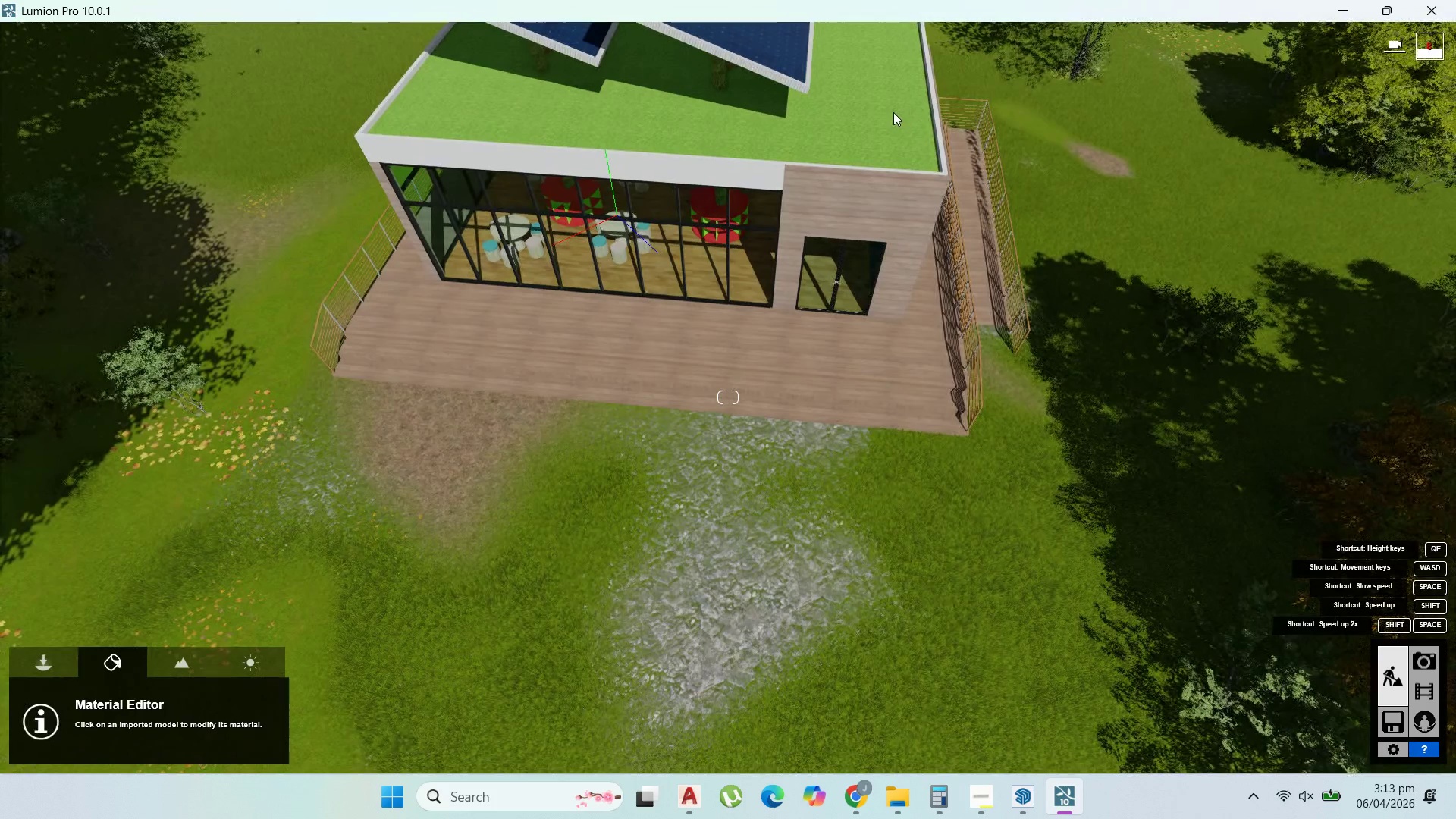 
left_click([890, 119])
 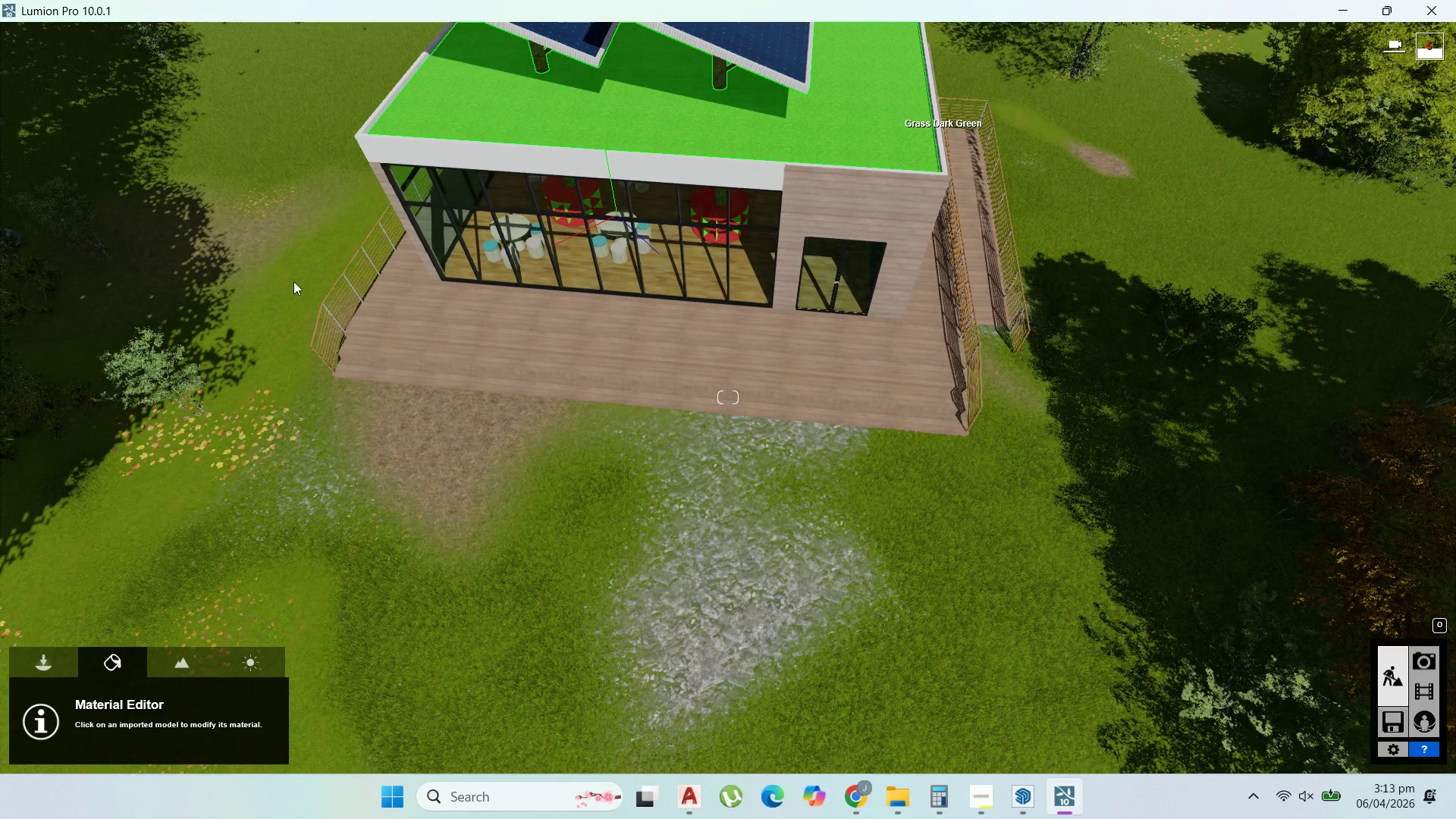 
mouse_move([290, 276])
 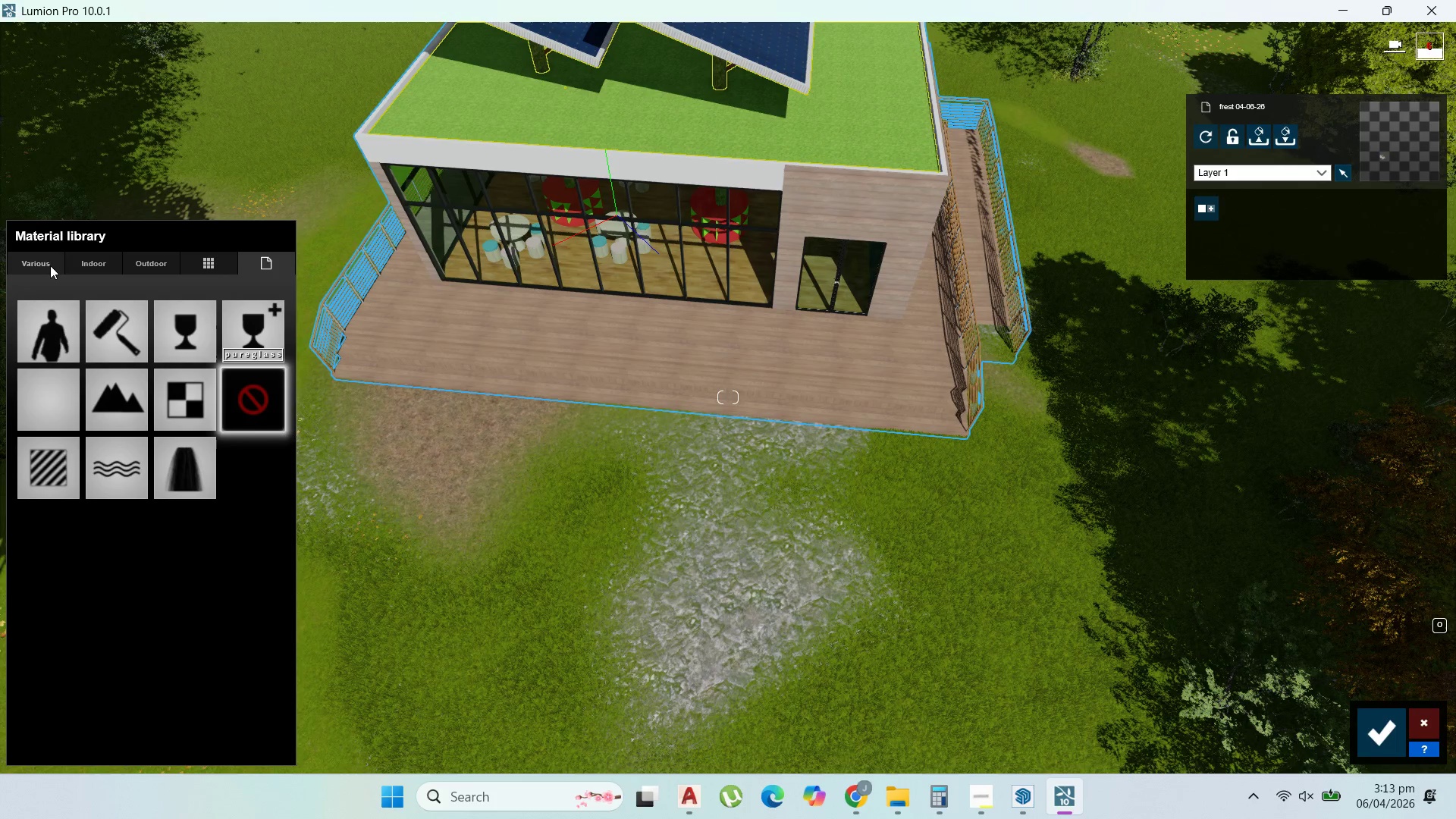 
double_click([46, 263])
 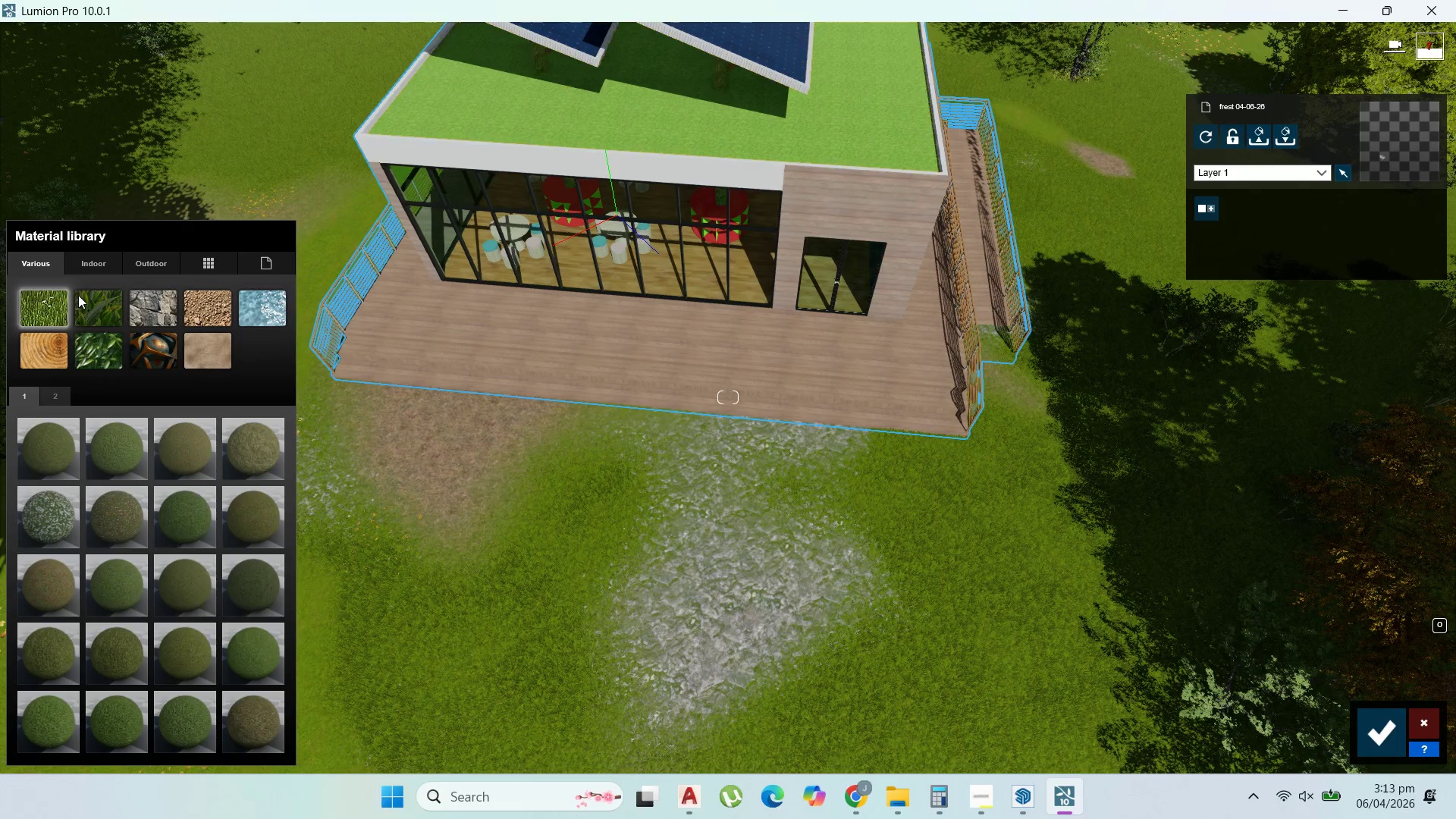 
left_click([81, 298])
 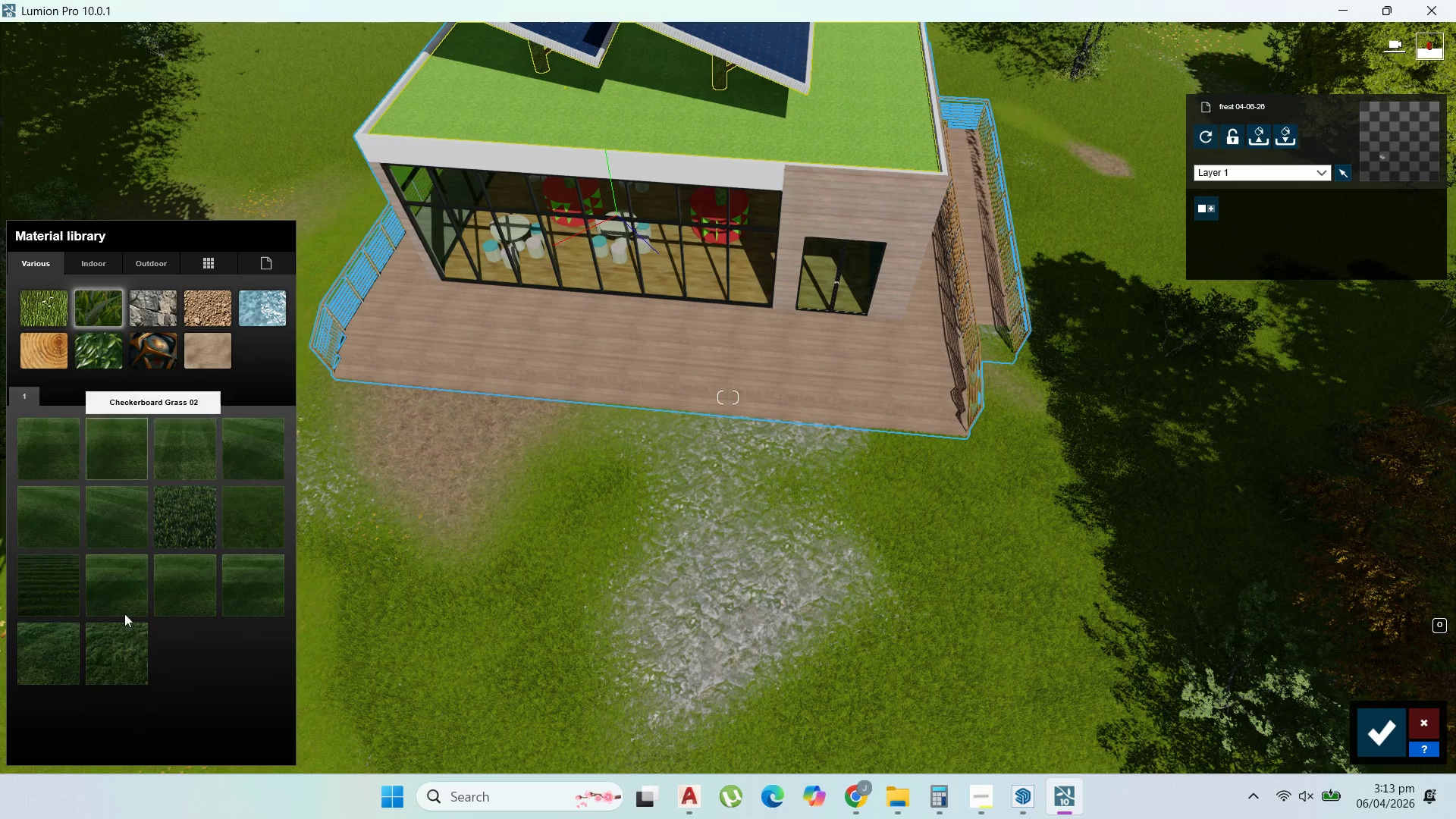 
left_click([70, 648])
 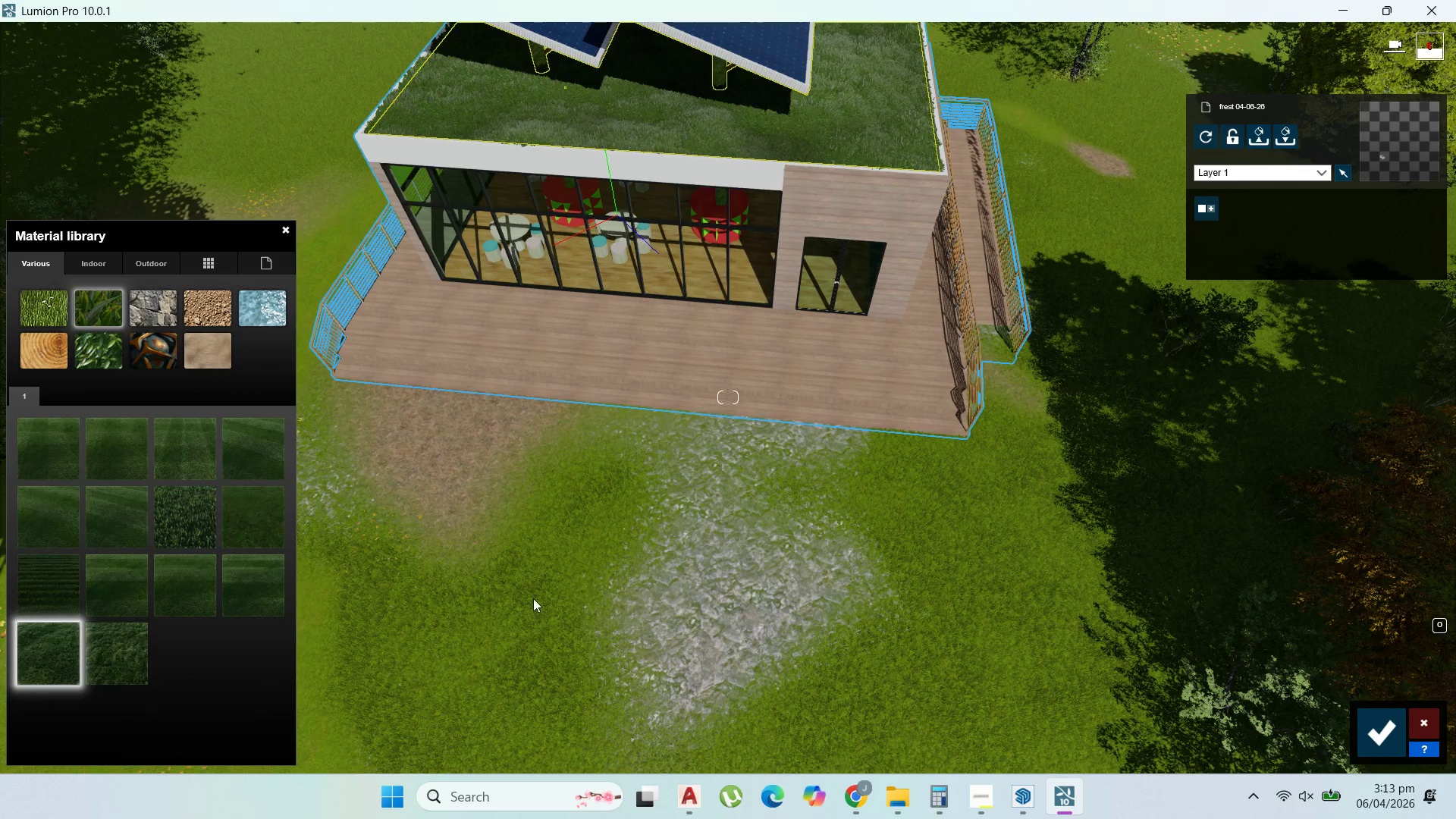 
right_click([533, 595])
 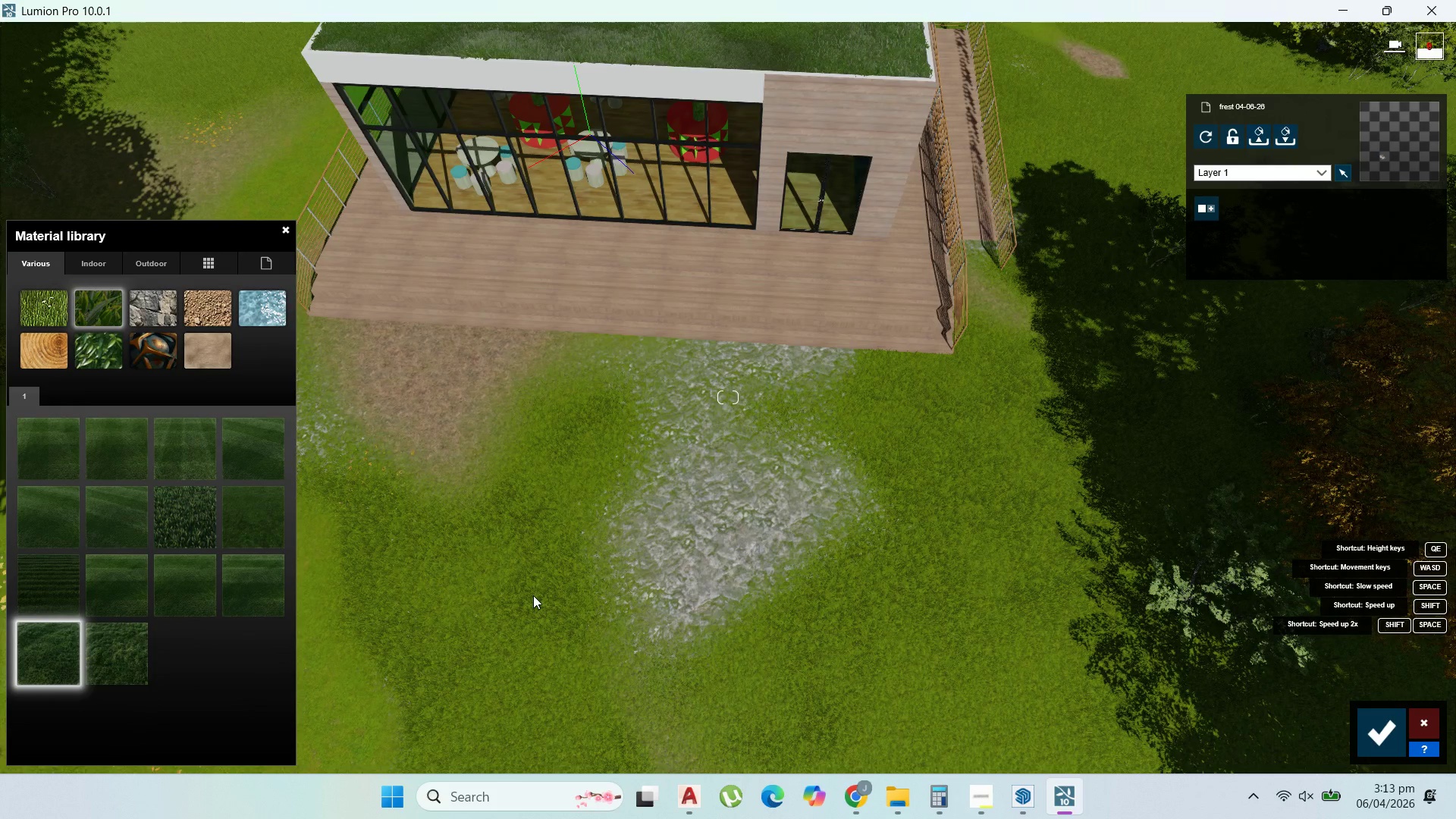 
scroll: coordinate [544, 592], scroll_direction: up, amount: 3.0
 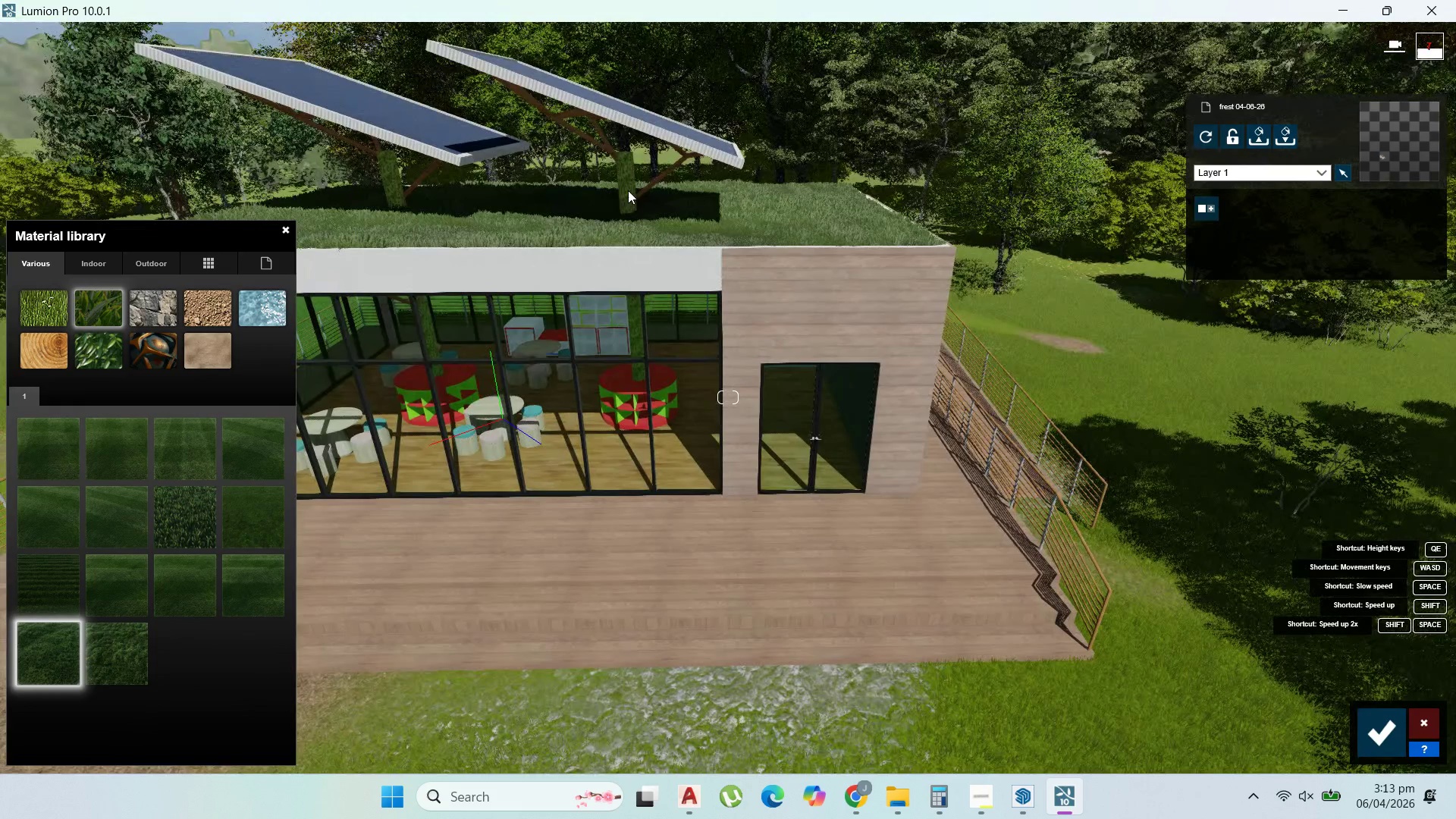 
left_click([632, 194])
 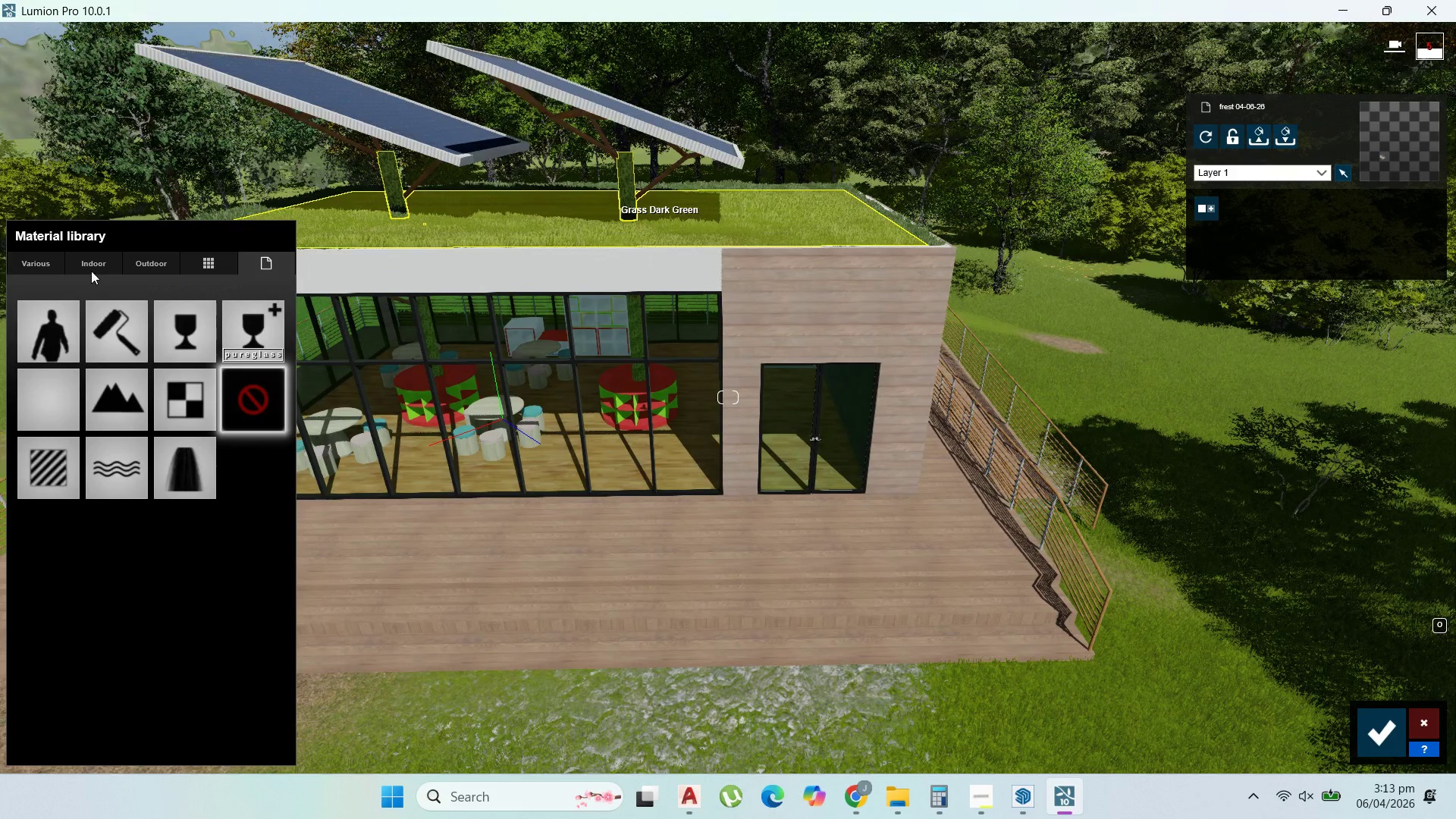 
left_click([55, 265])
 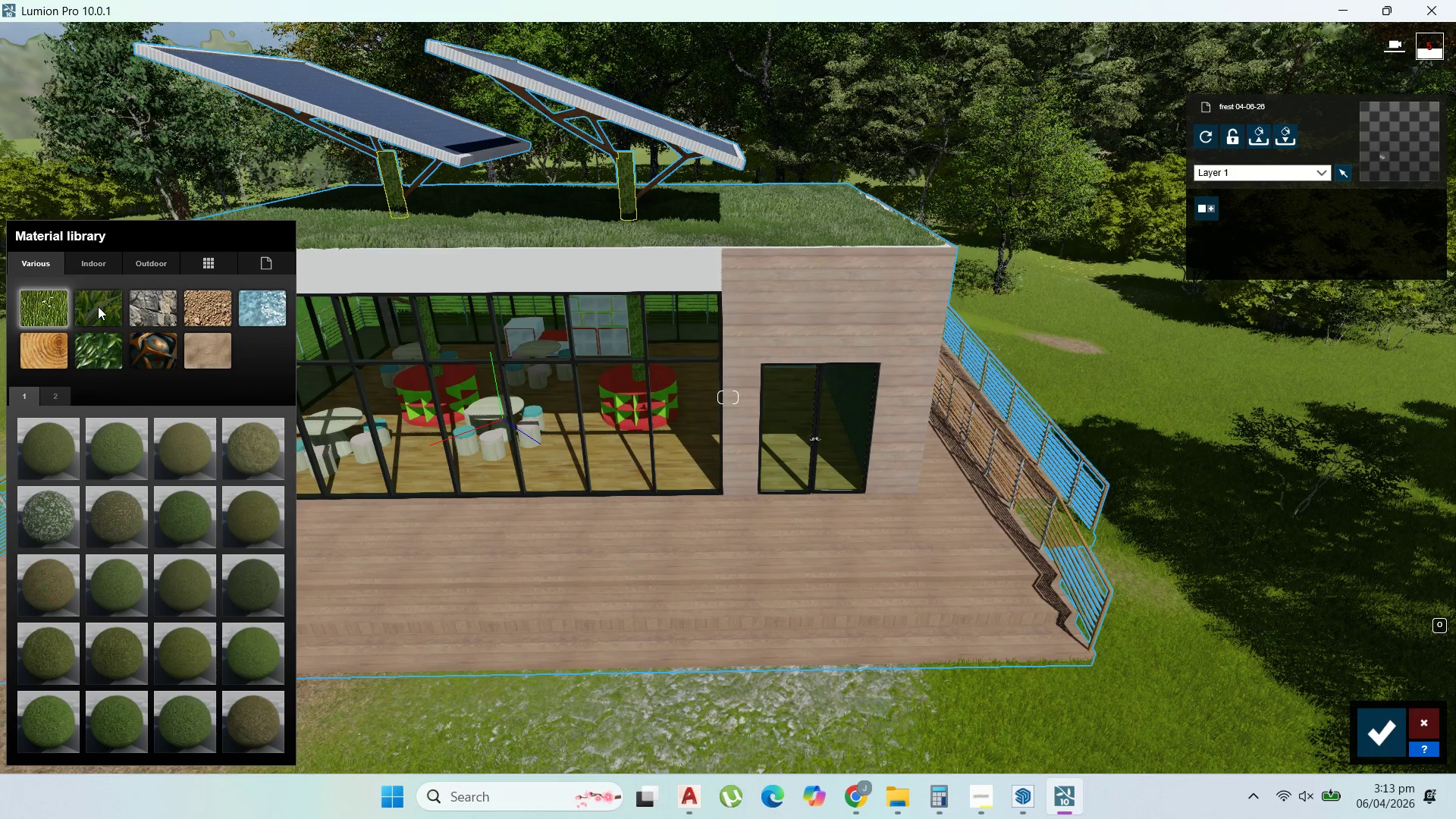 
left_click([108, 356])
 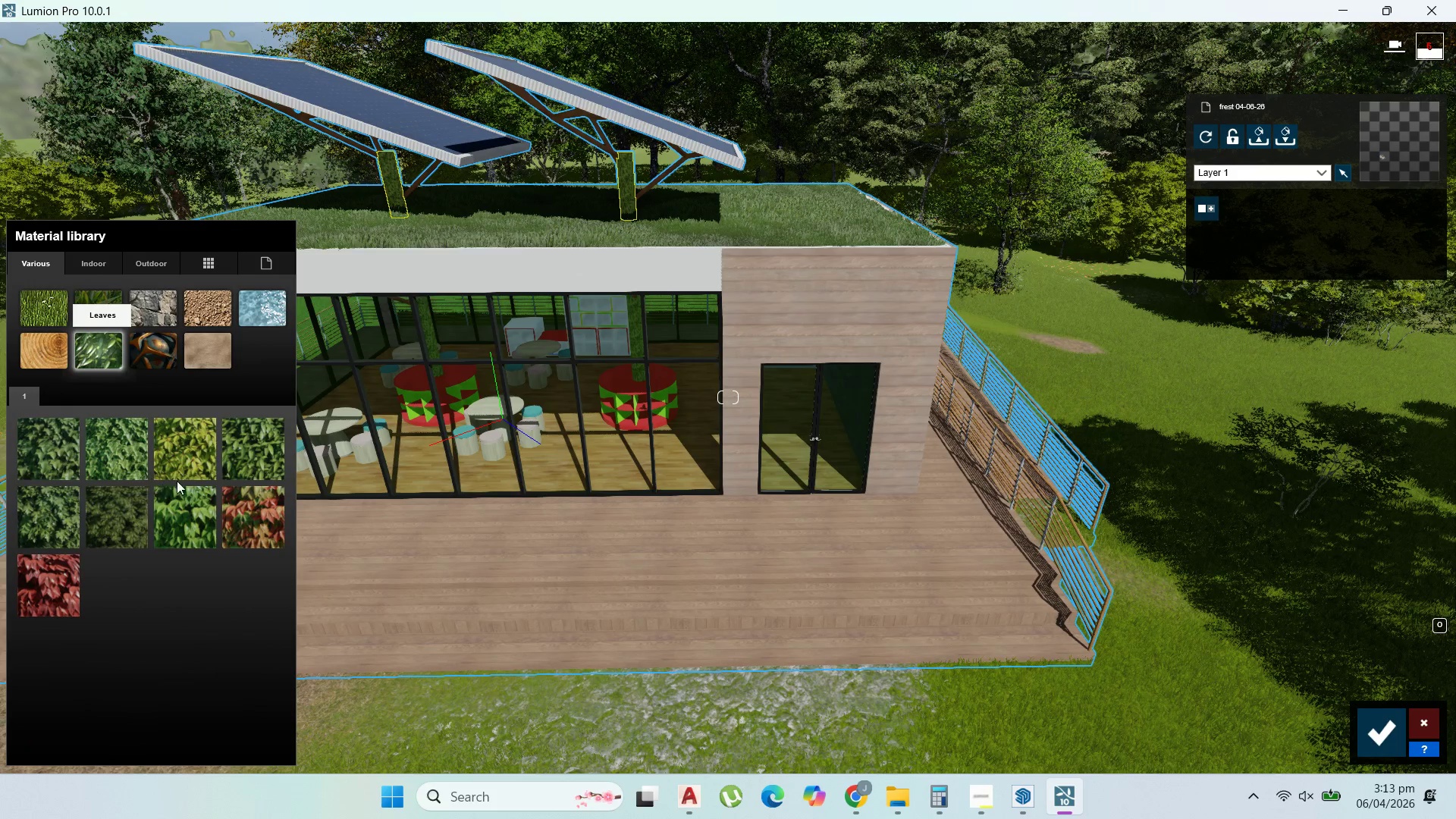 
mouse_move([222, 440])
 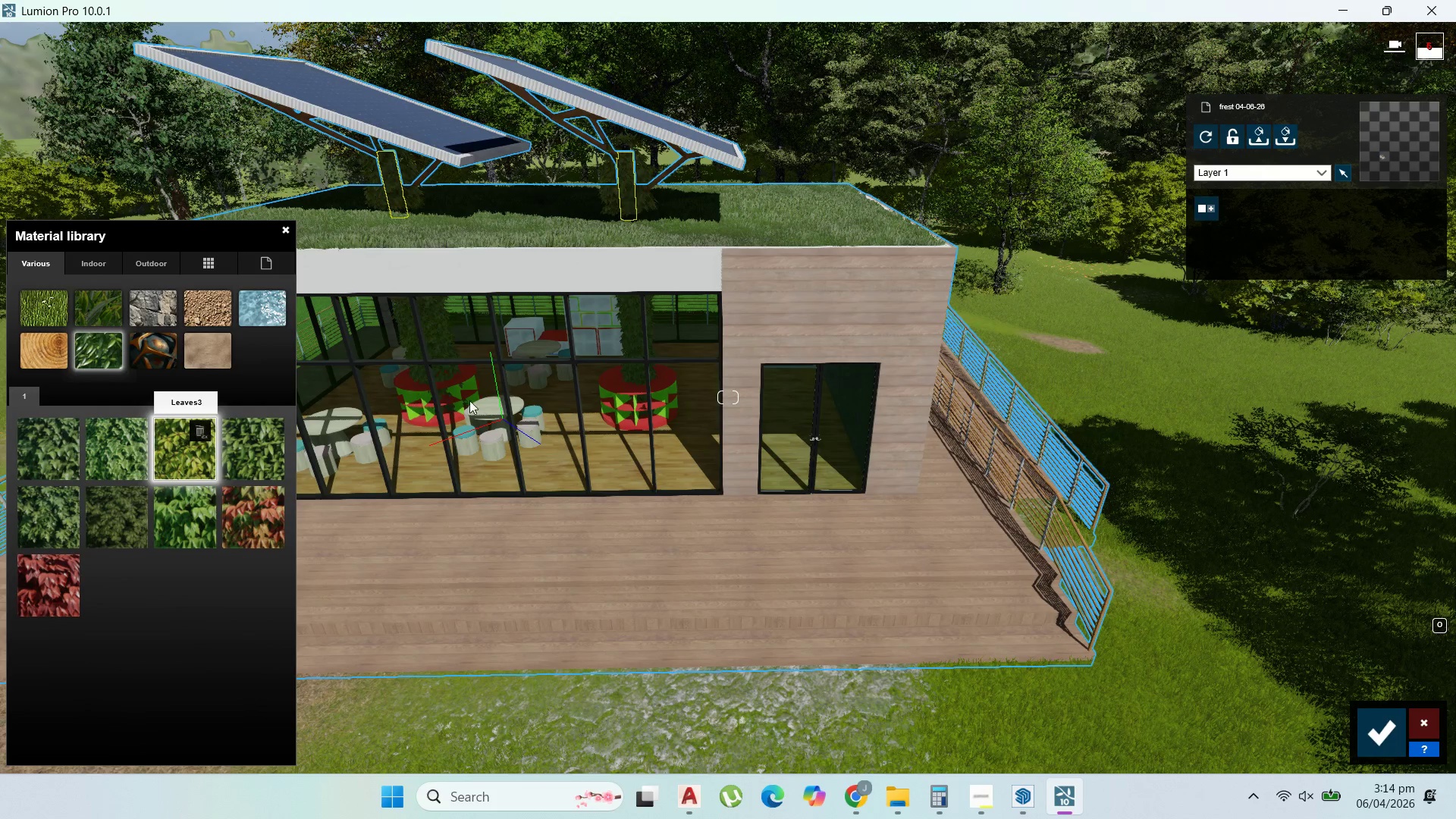 
scroll: coordinate [532, 431], scroll_direction: up, amount: 3.0
 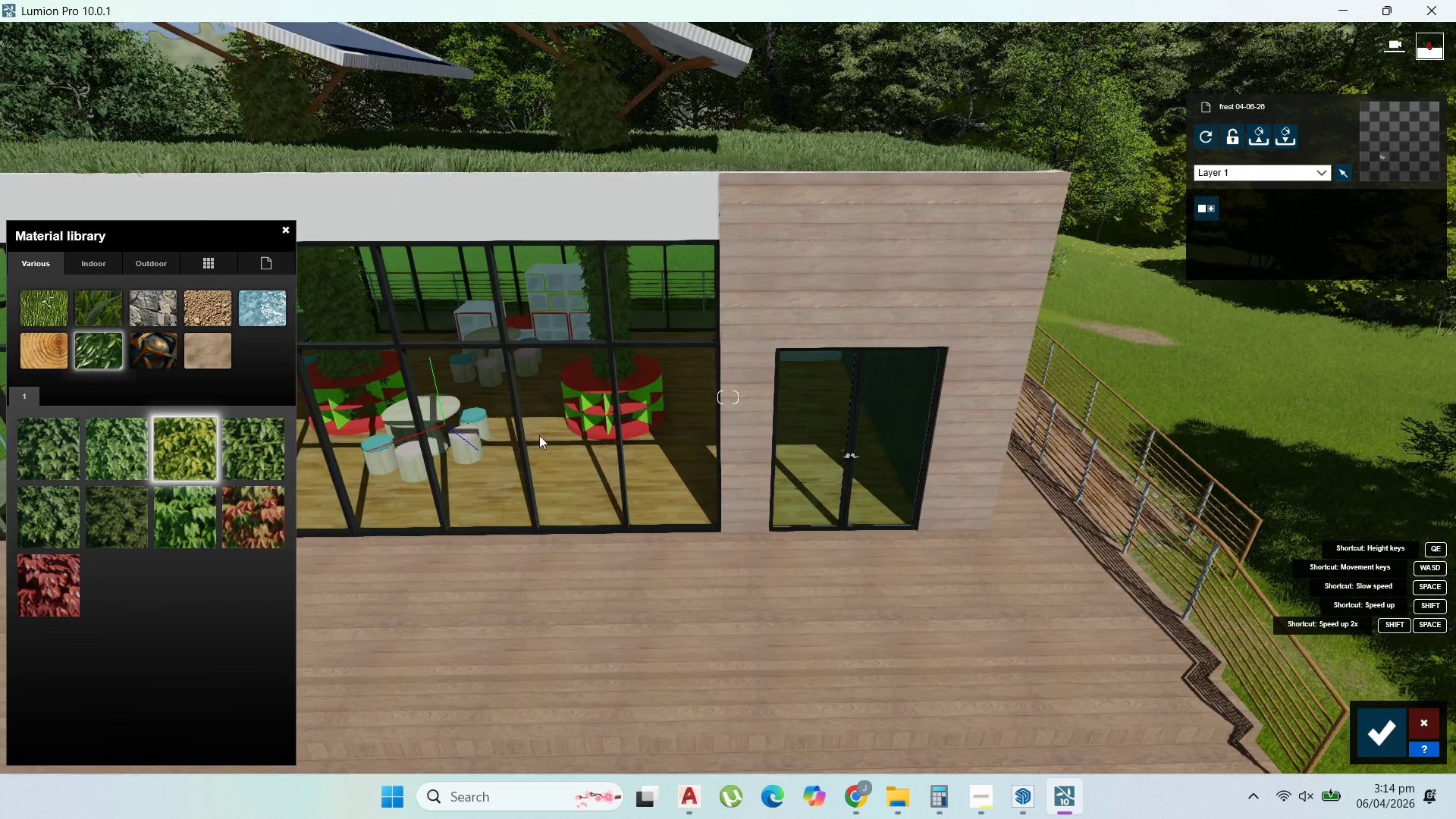 
right_click([539, 435])
 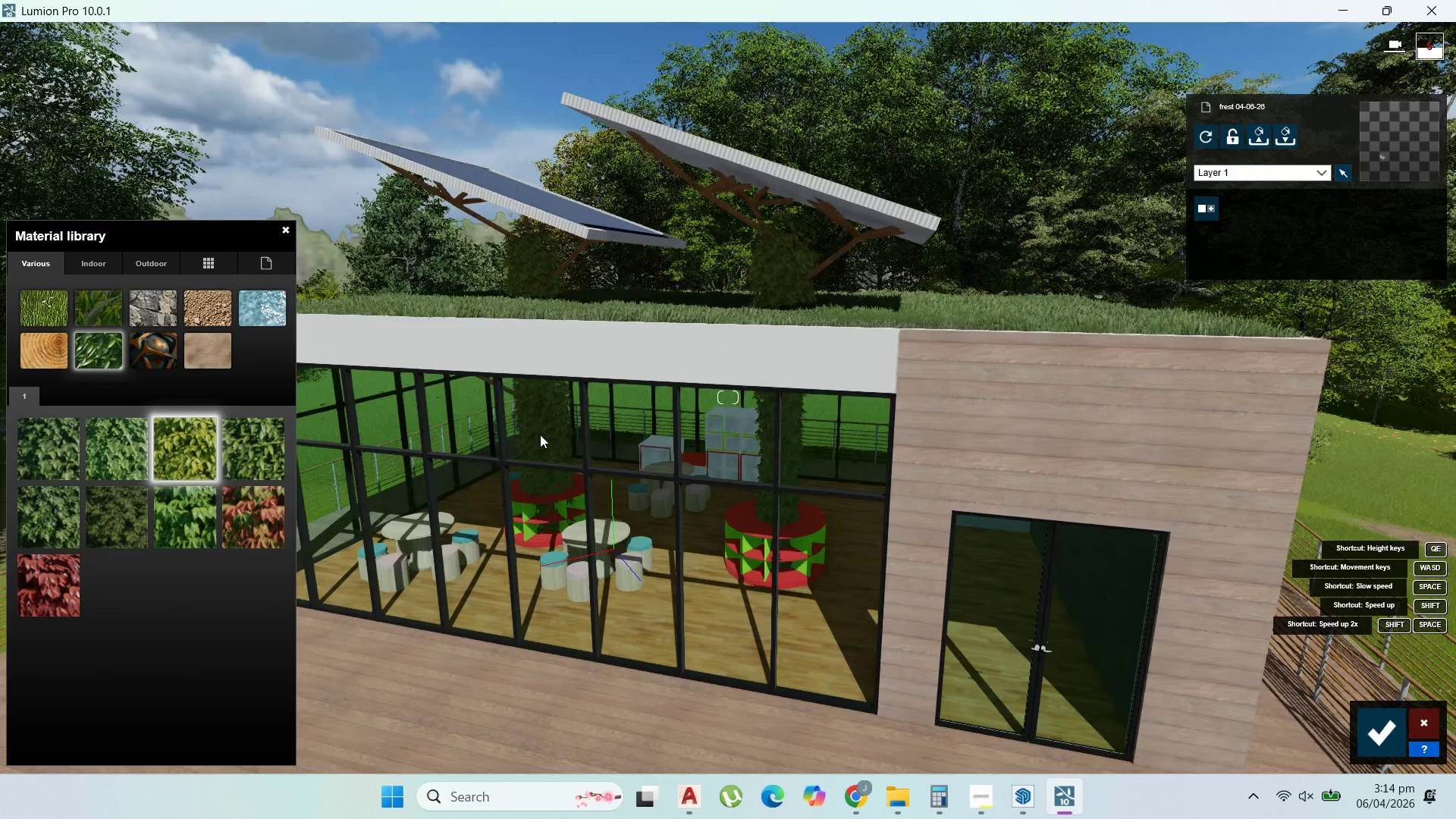 
scroll: coordinate [549, 442], scroll_direction: down, amount: 11.0
 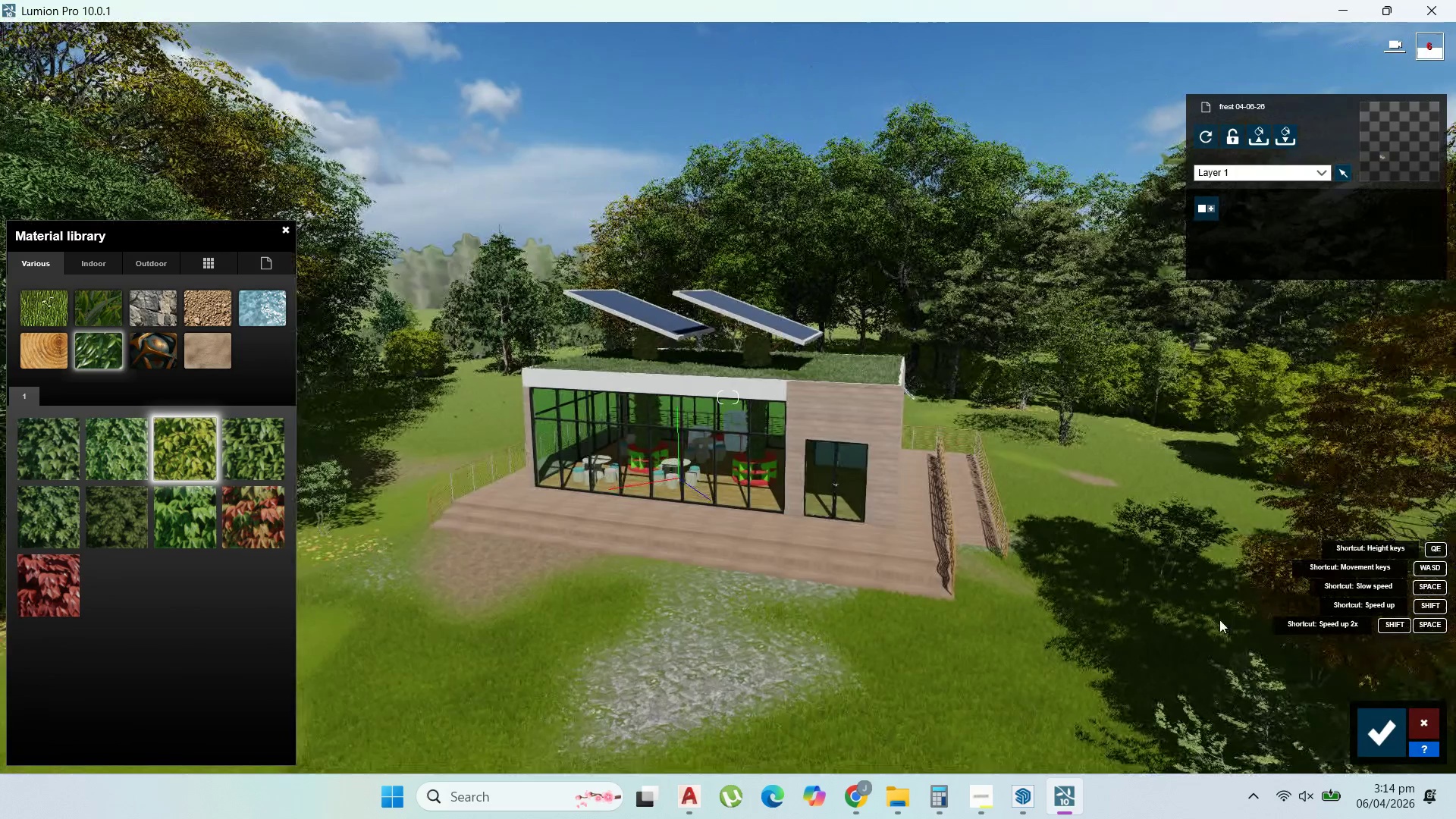 
left_click([1391, 743])
 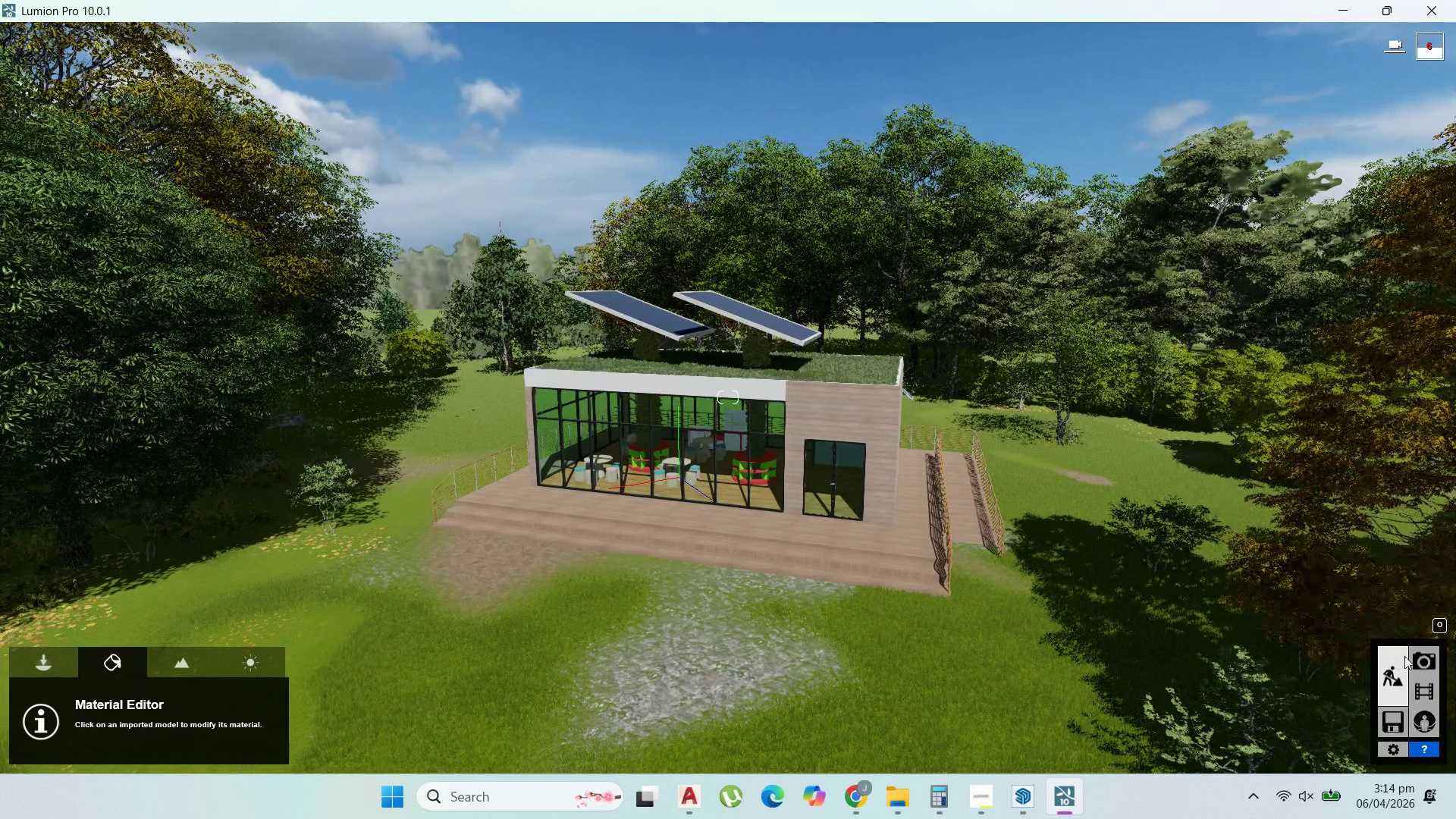 
left_click([1423, 663])
 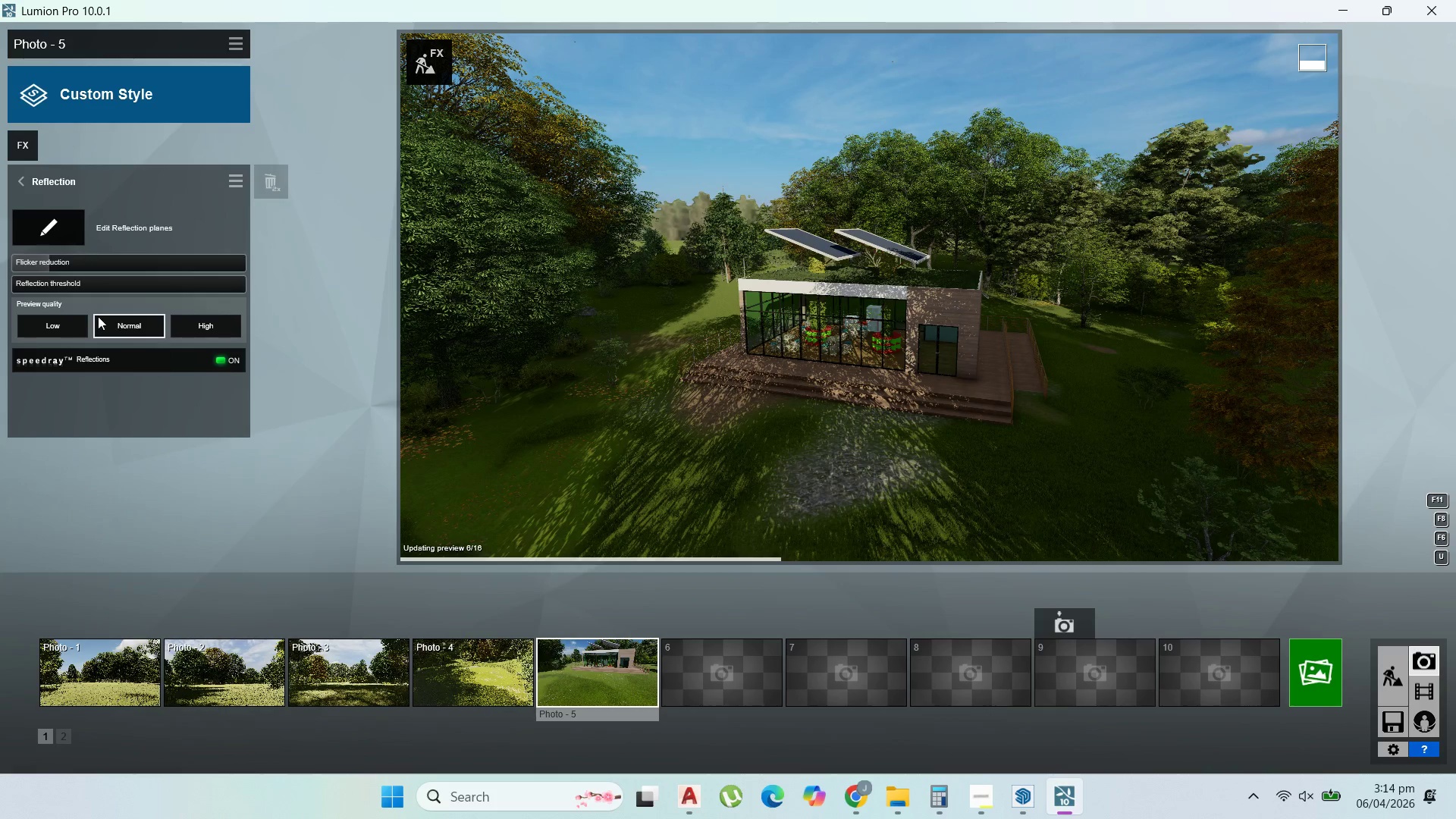 
left_click([591, 679])
 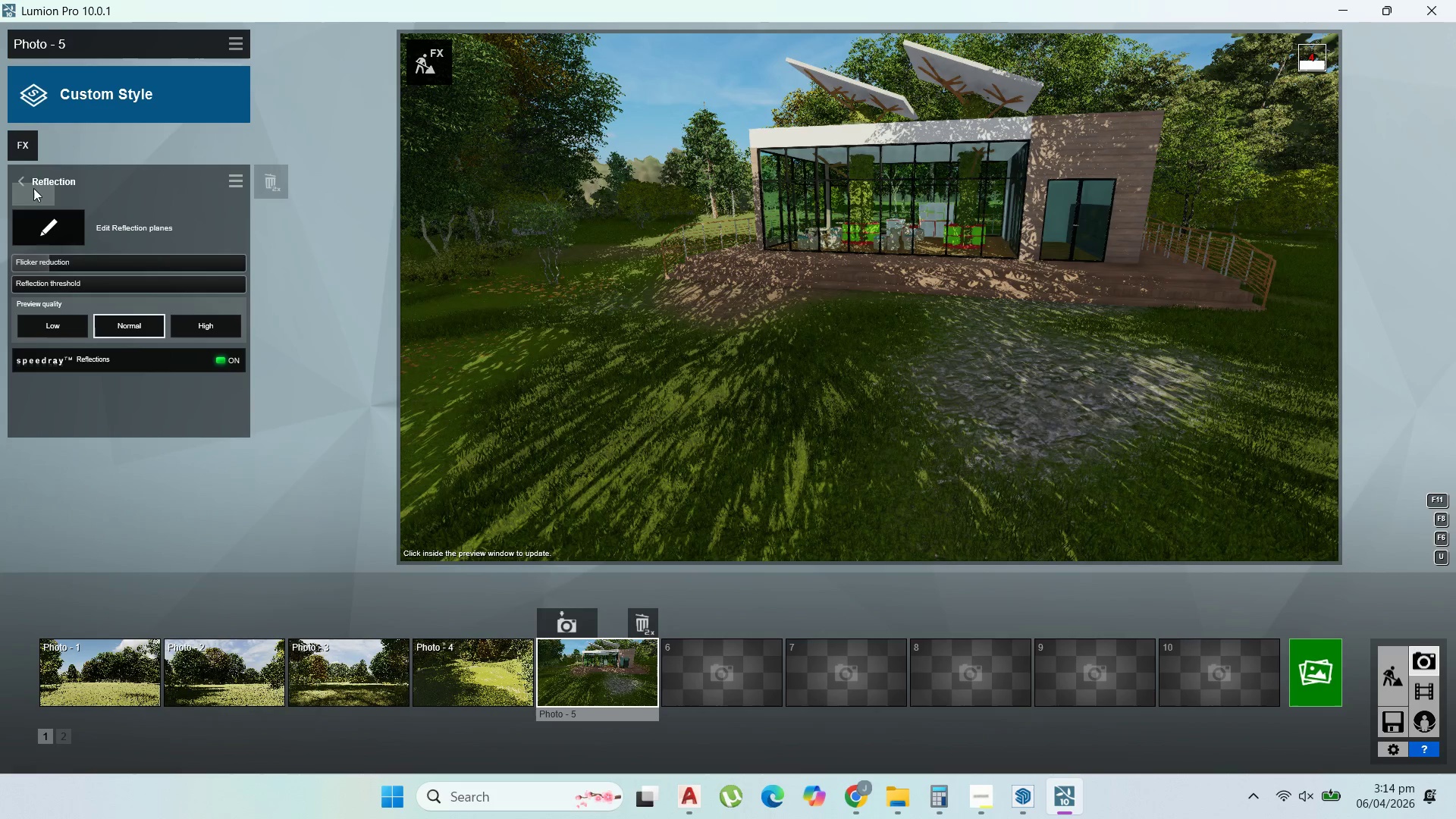 
left_click([40, 180])
 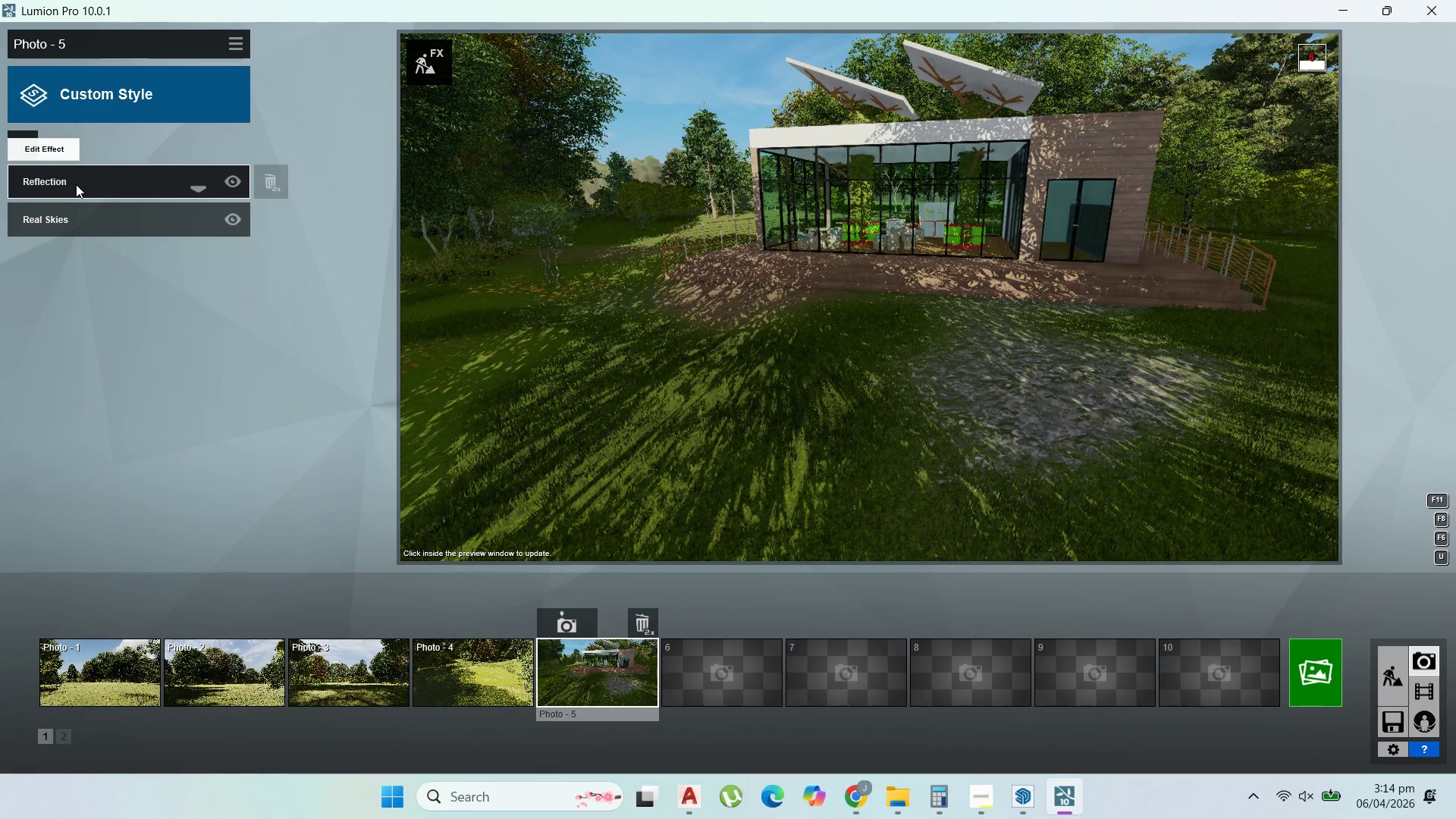 
left_click([87, 220])
 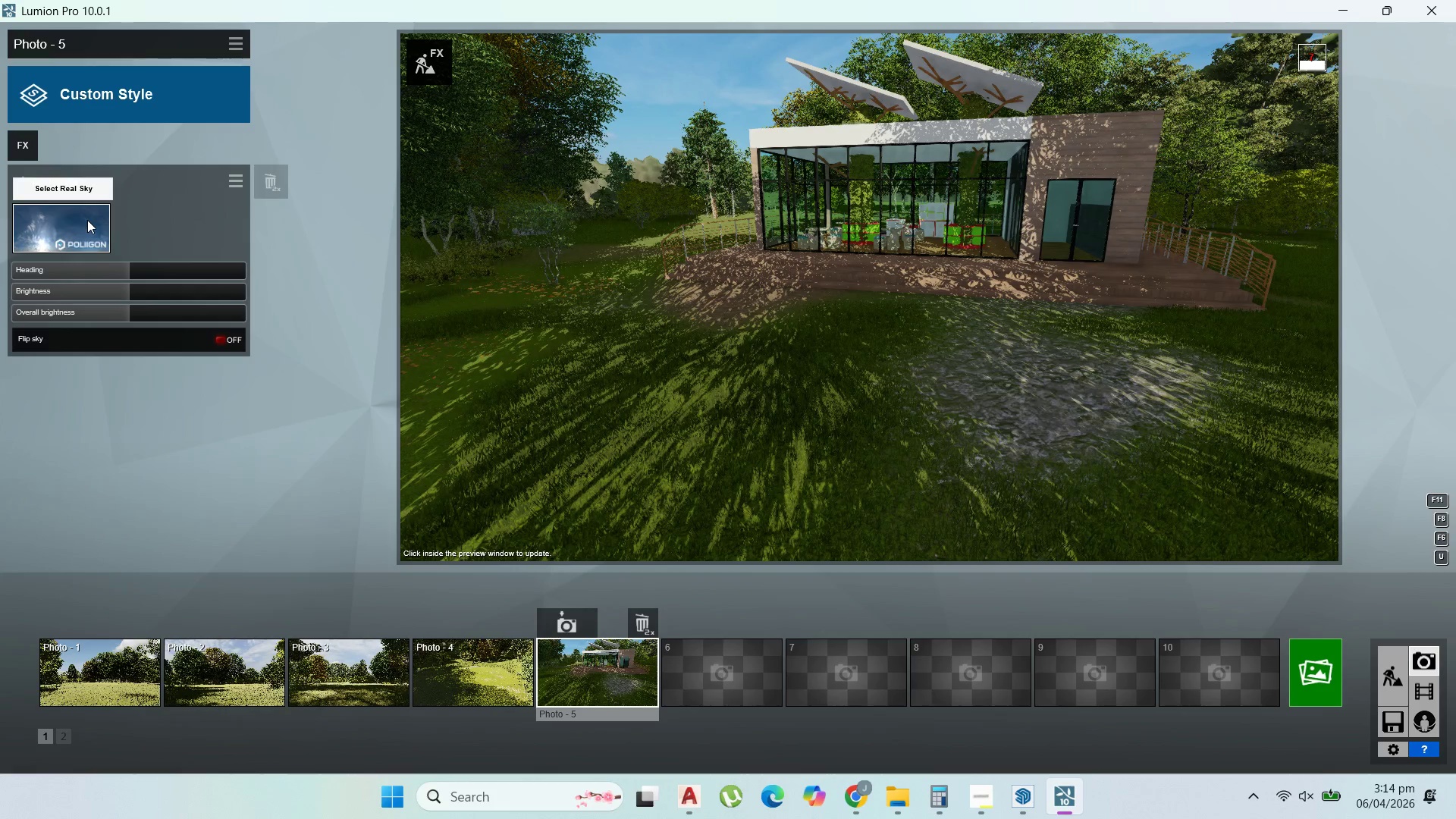 
wait(6.49)
 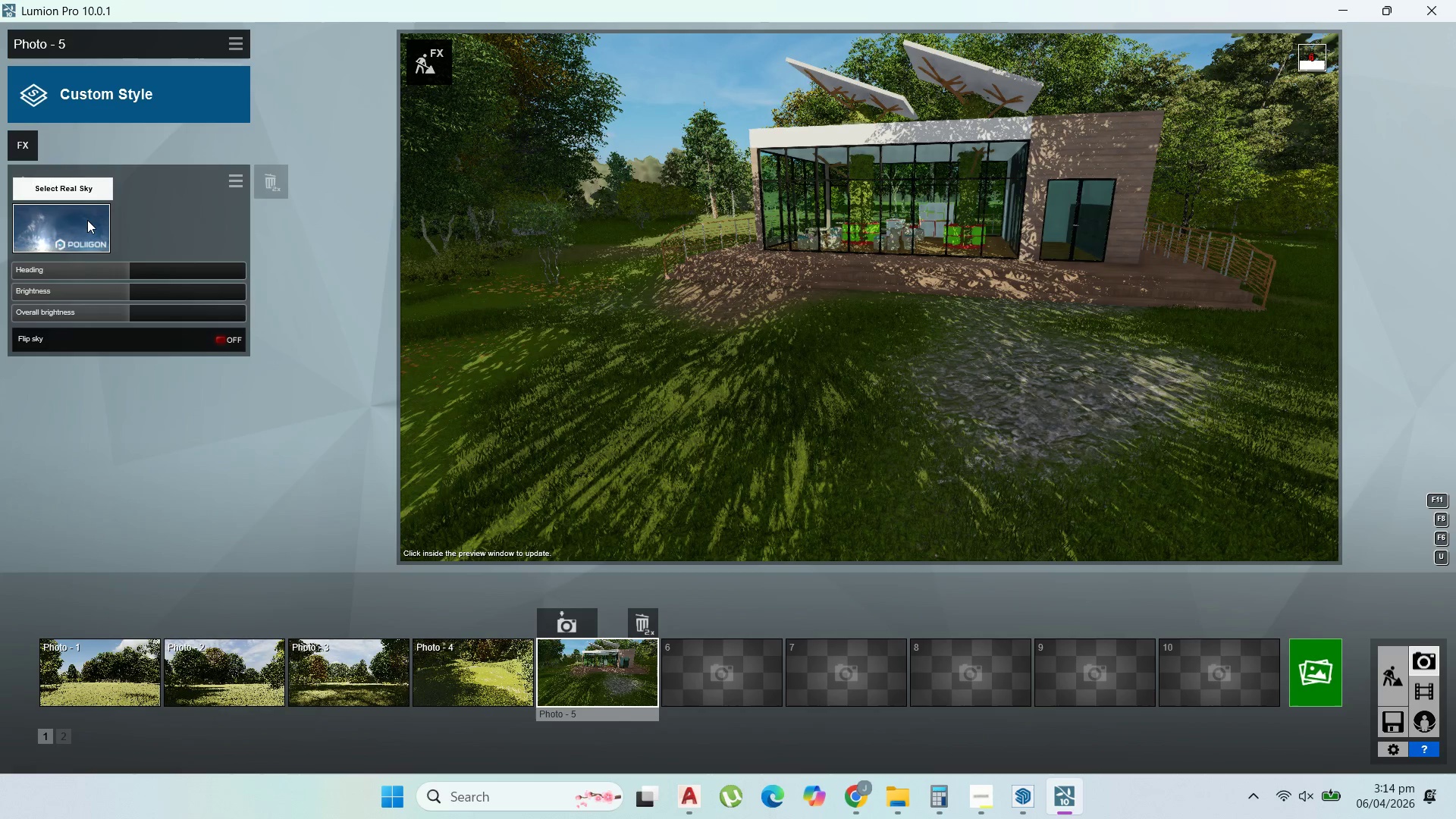 
mouse_move([71, 292])
 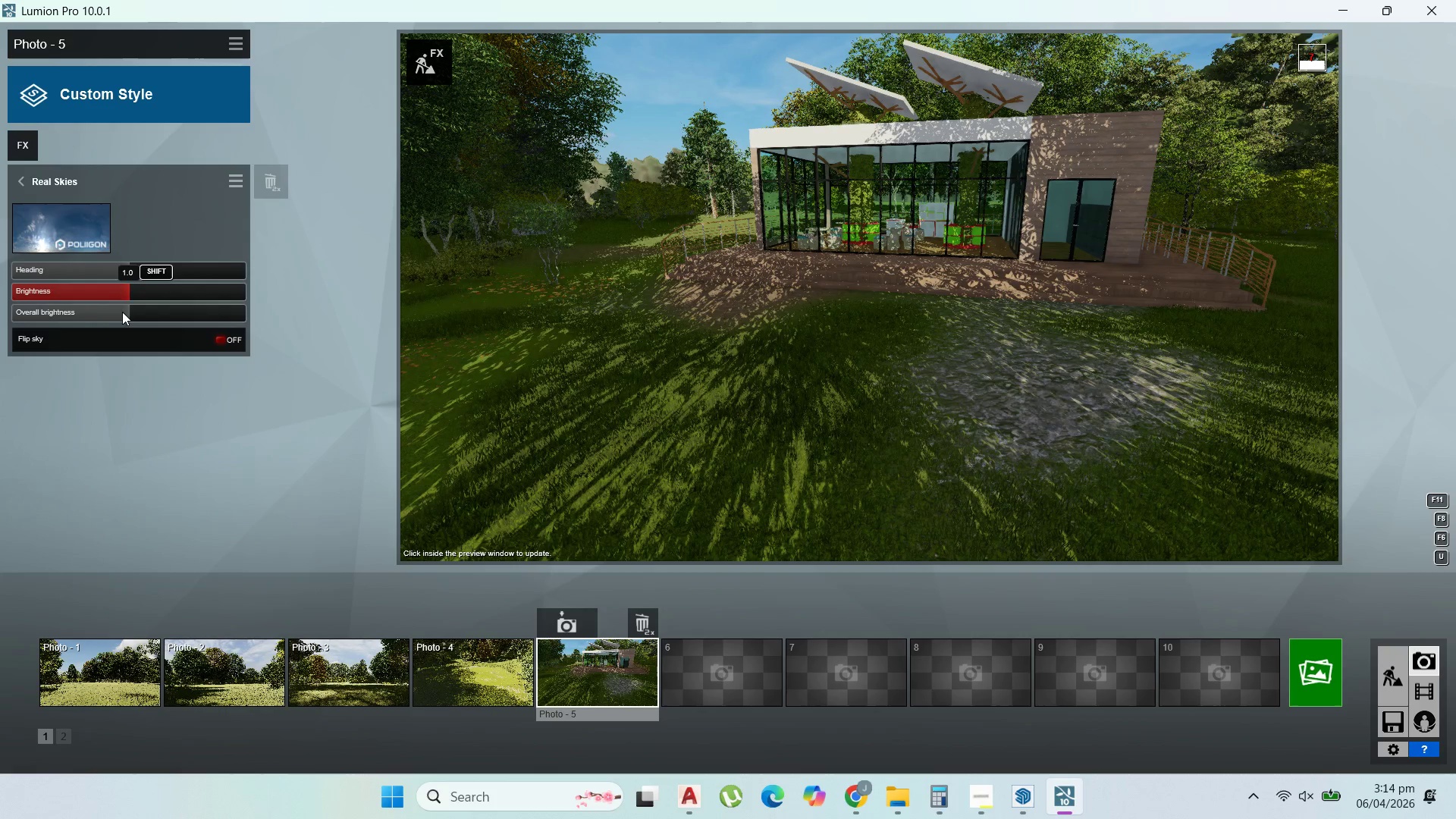 
left_click_drag(start_coordinate=[133, 266], to_coordinate=[57, 281])
 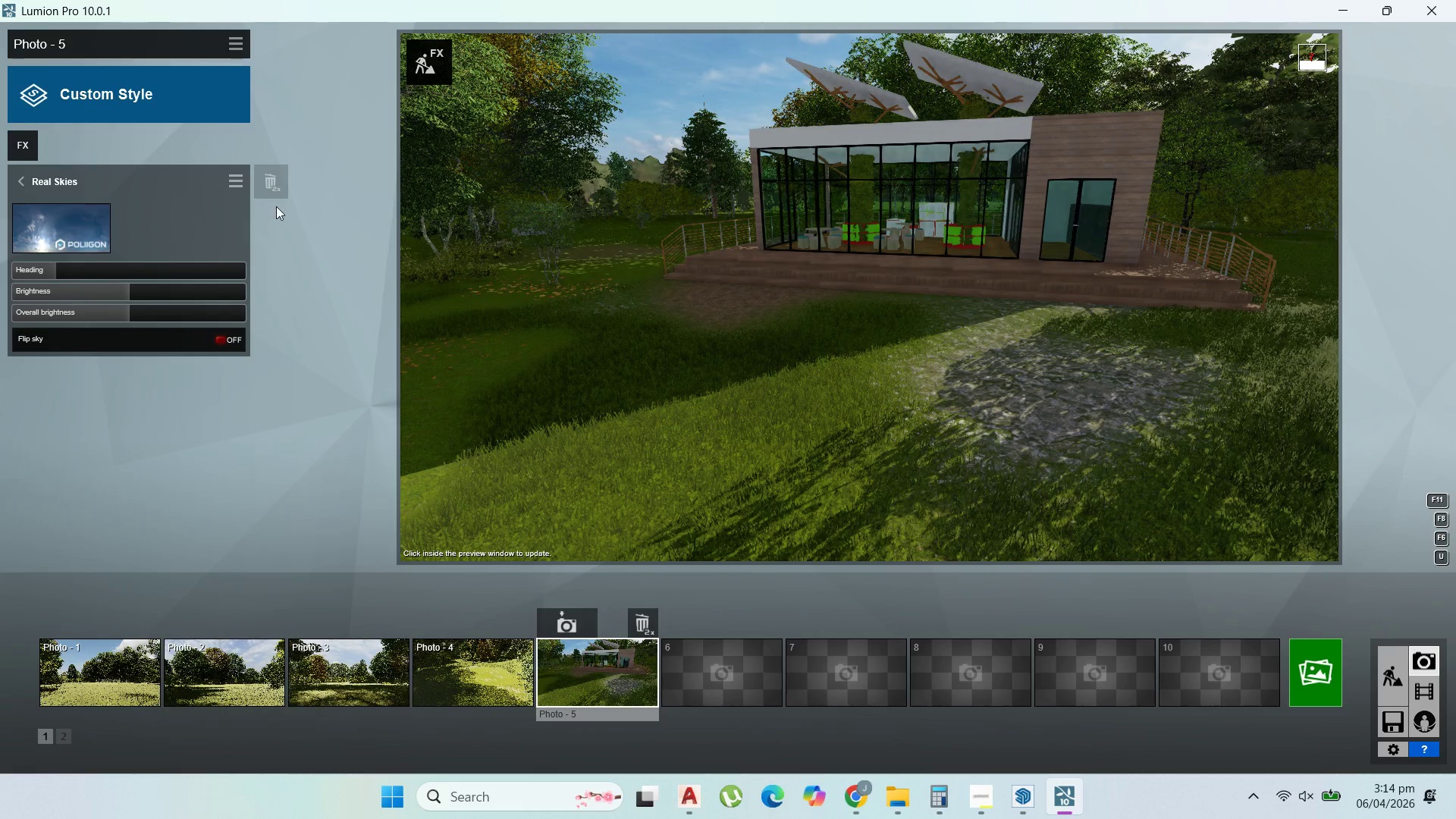 
left_click_drag(start_coordinate=[54, 280], to_coordinate=[48, 278])
 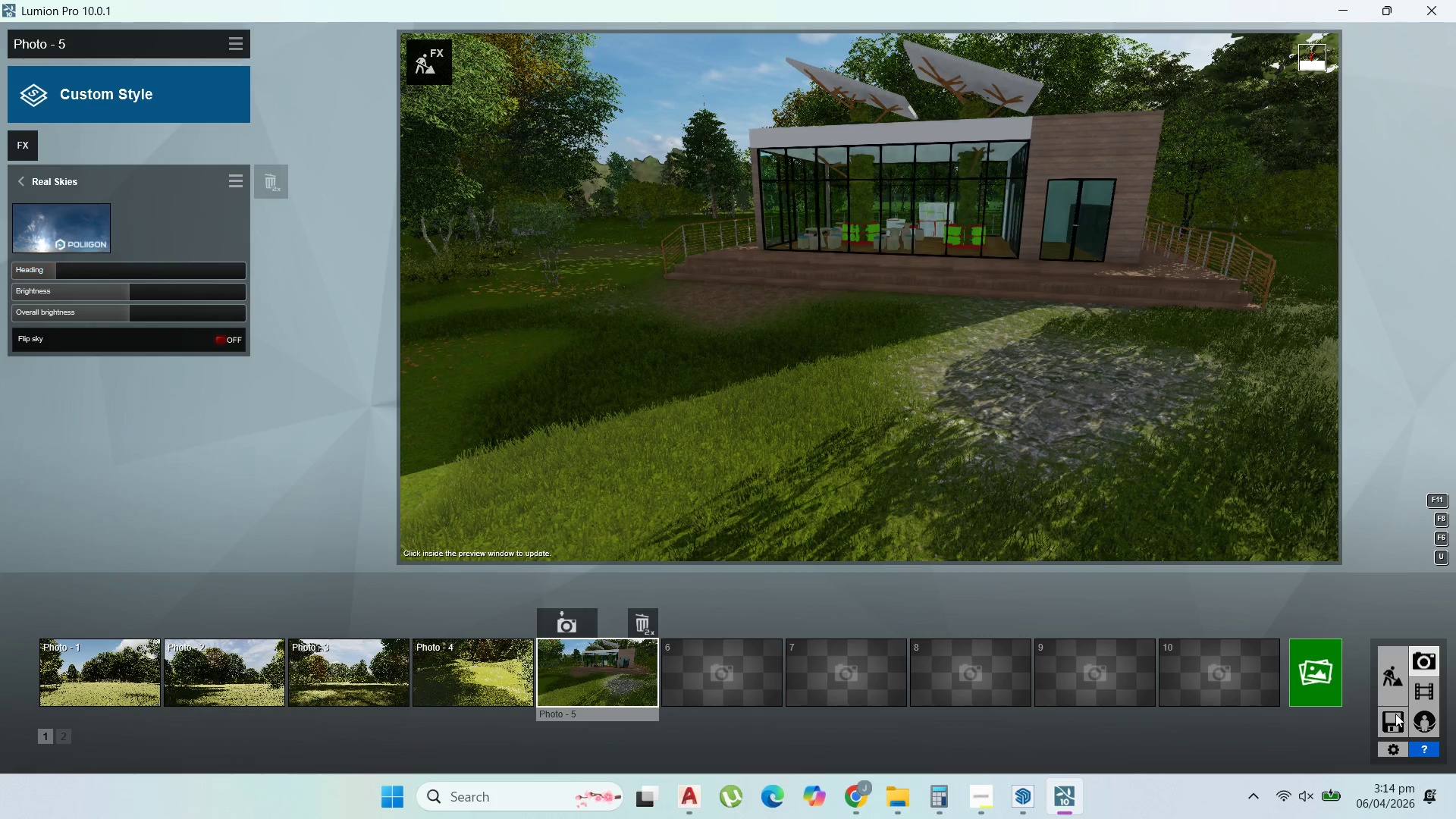 
double_click([1395, 714])
 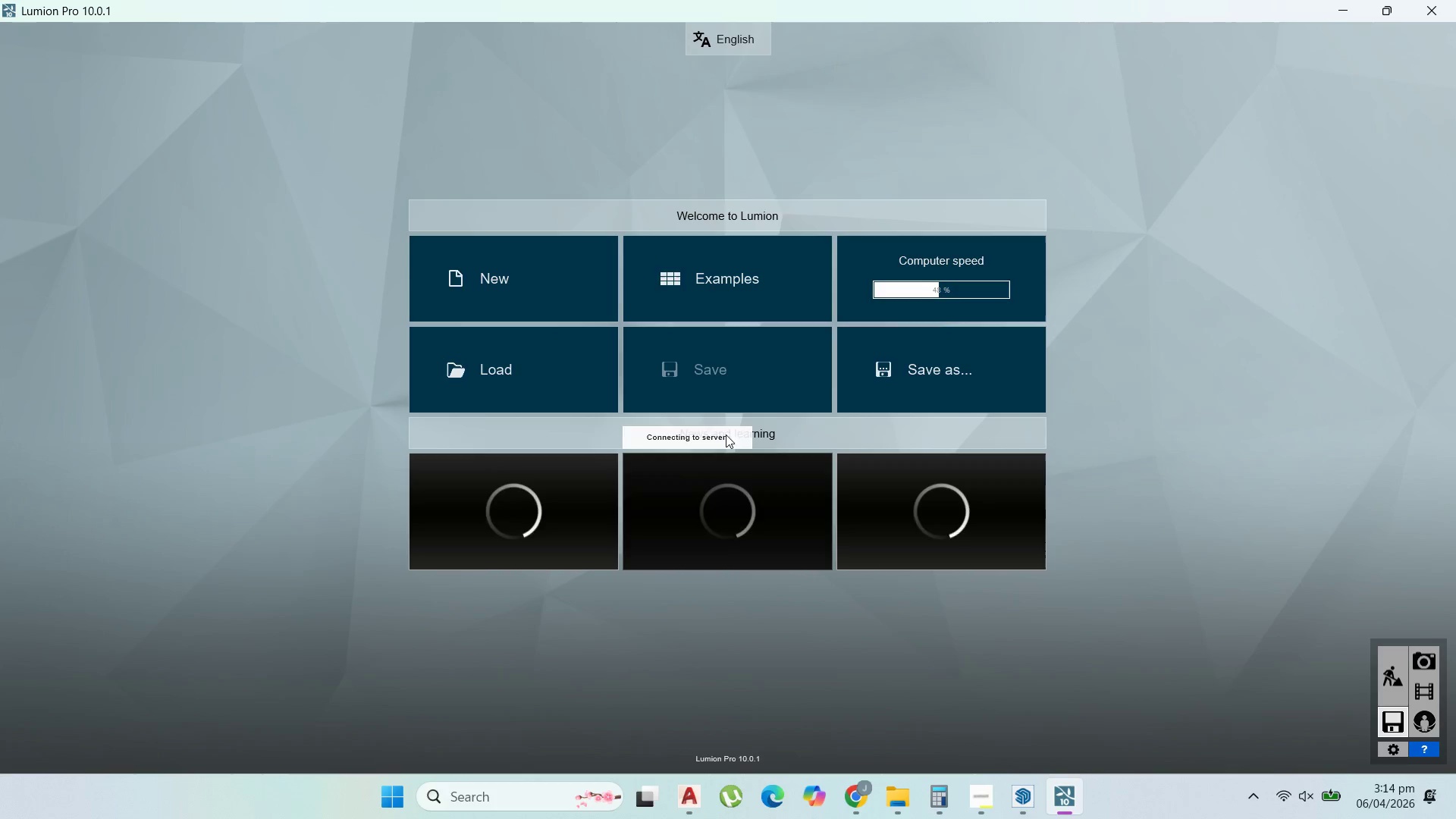 
left_click([954, 364])
 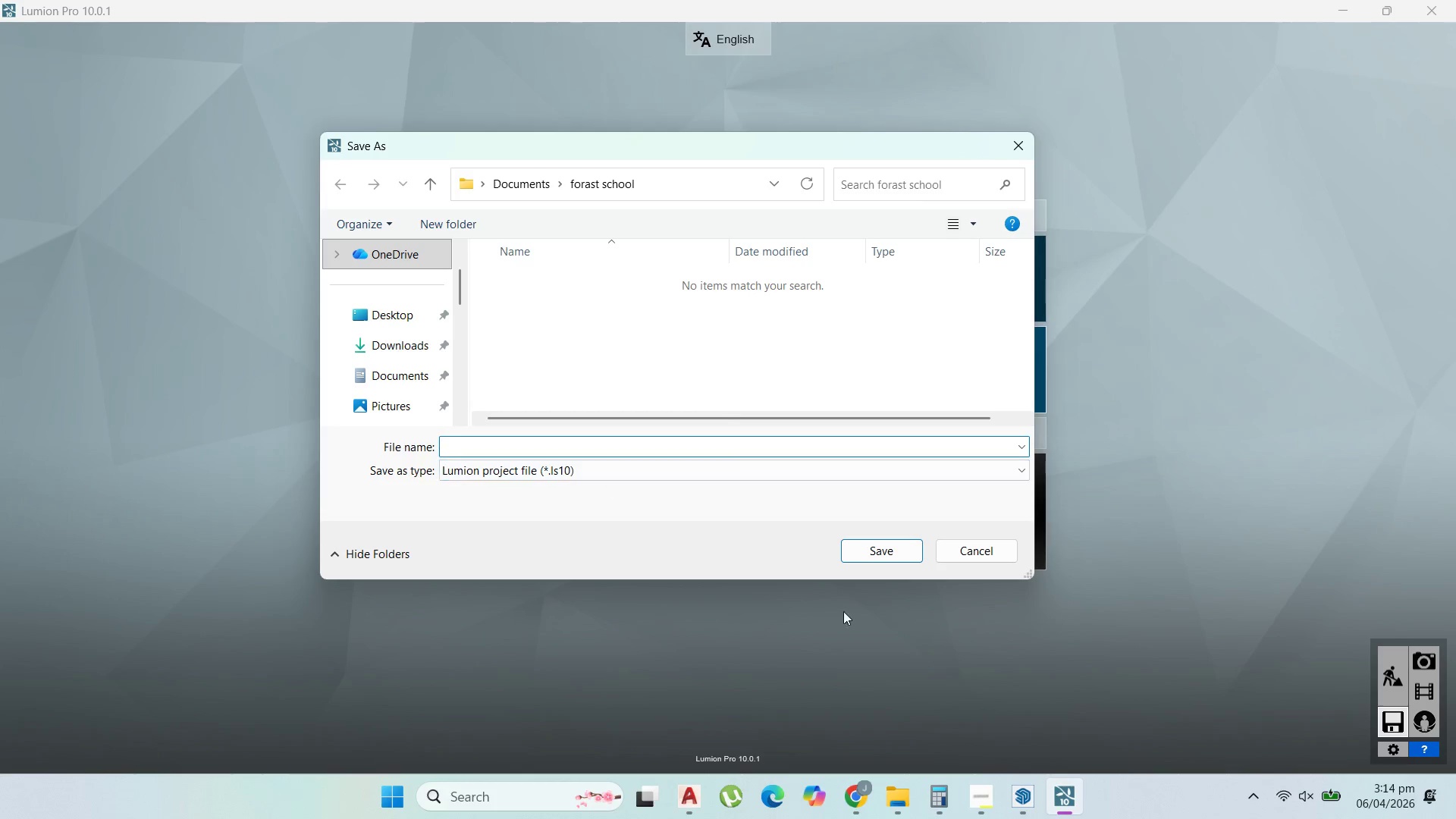 
left_click([993, 793])